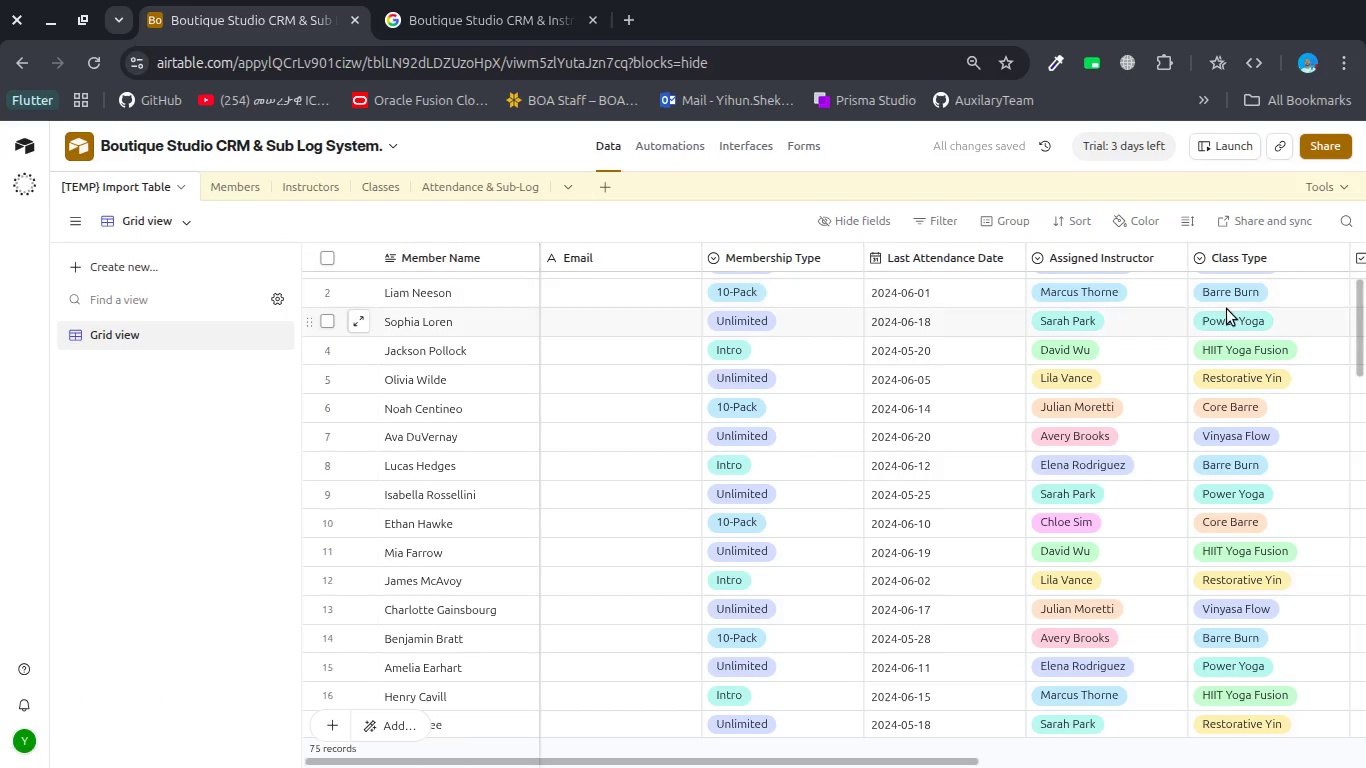 
scroll: coordinate [1249, 311], scroll_direction: up, amount: 10.0
 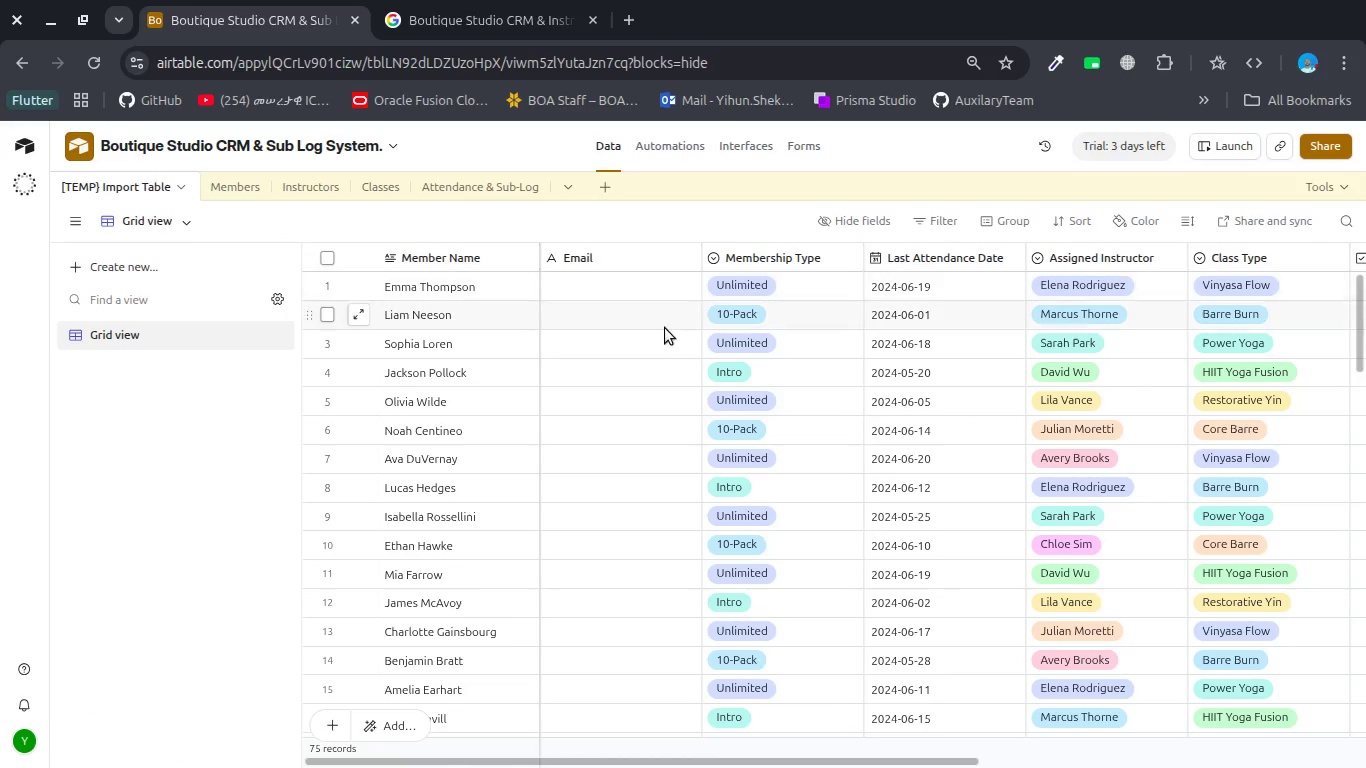 
key(Control+Z)
 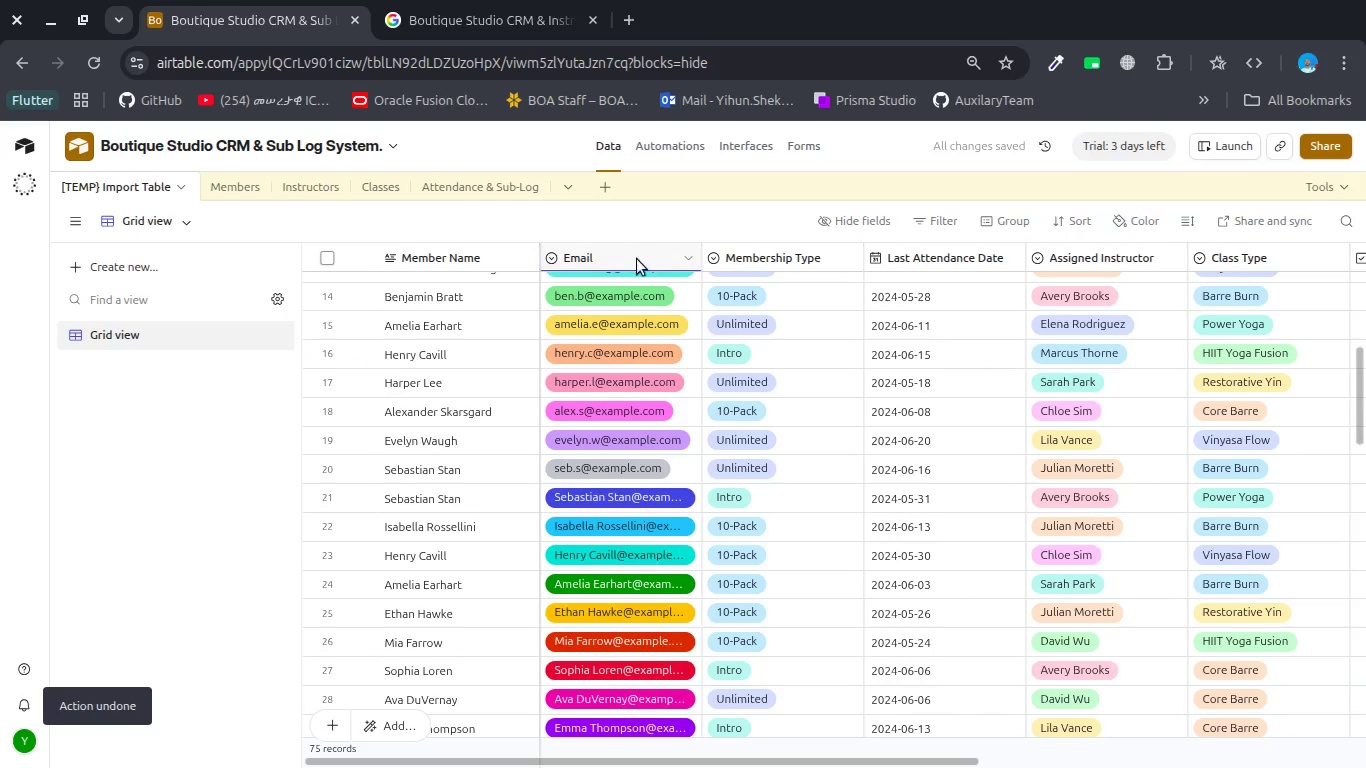 
scroll: coordinate [672, 340], scroll_direction: down, amount: 2.0
 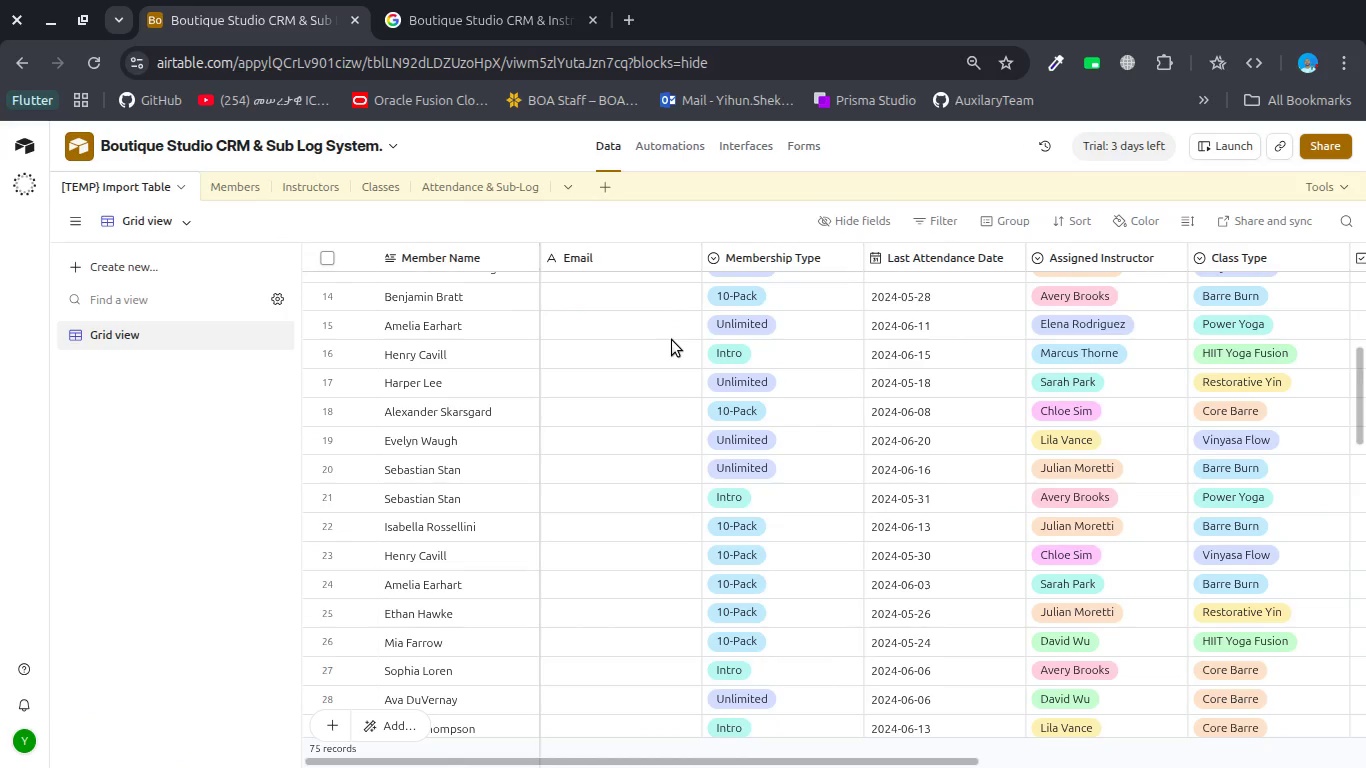 
left_click([637, 255])
 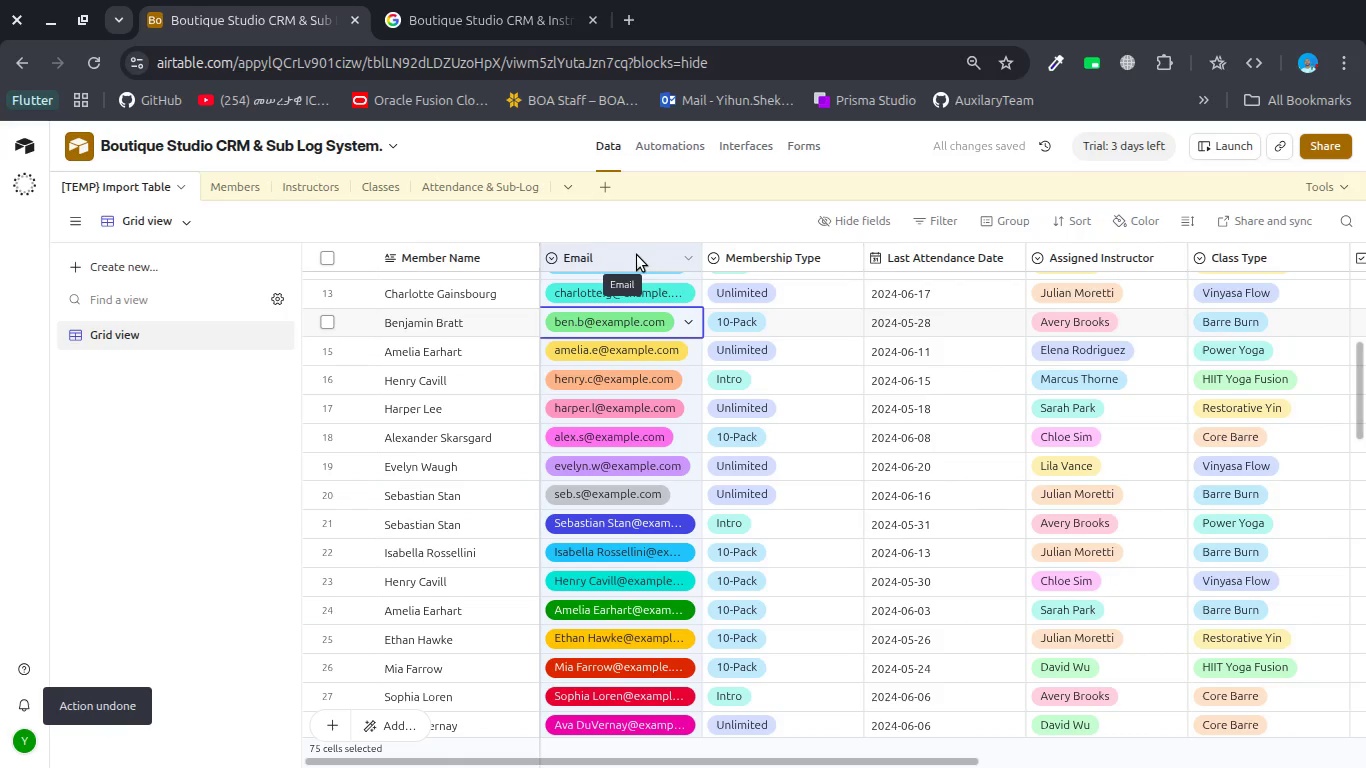 
right_click([637, 255])
 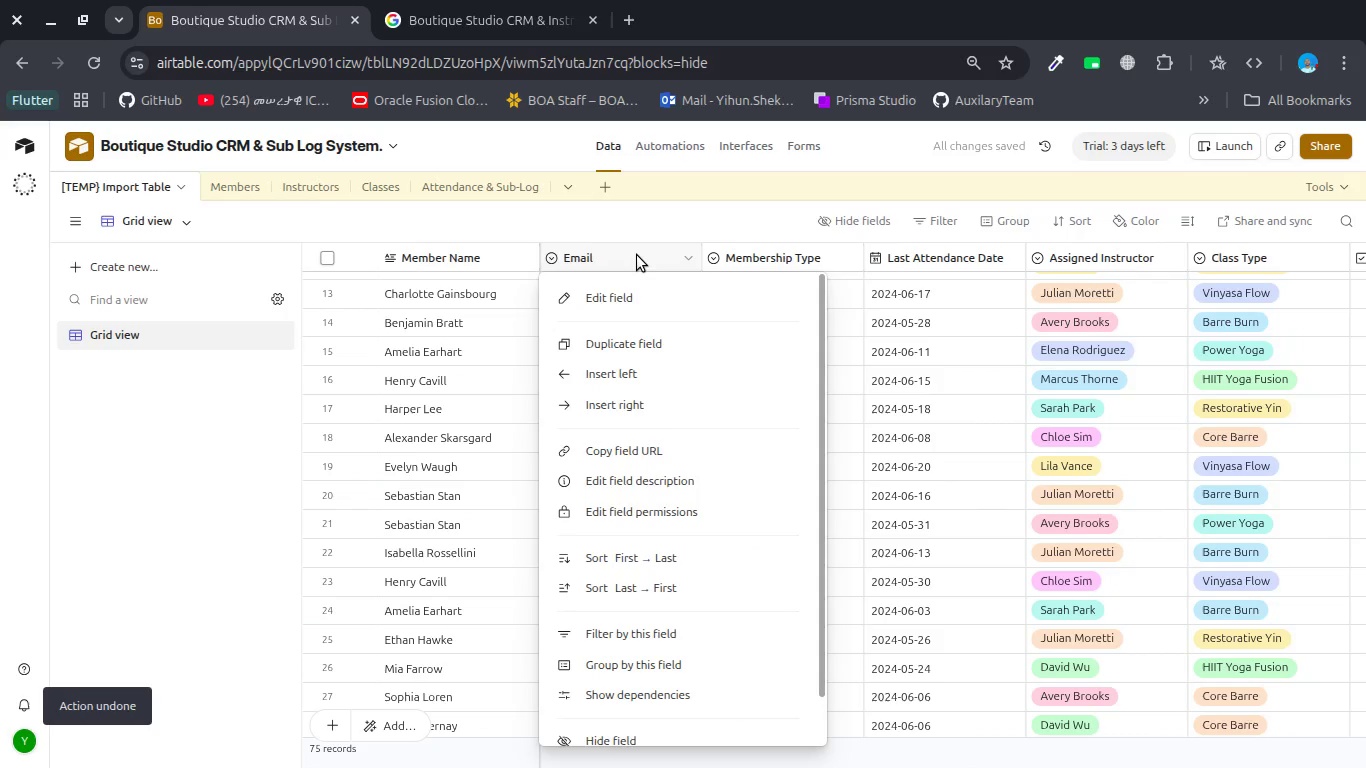 
double_click([637, 255])
 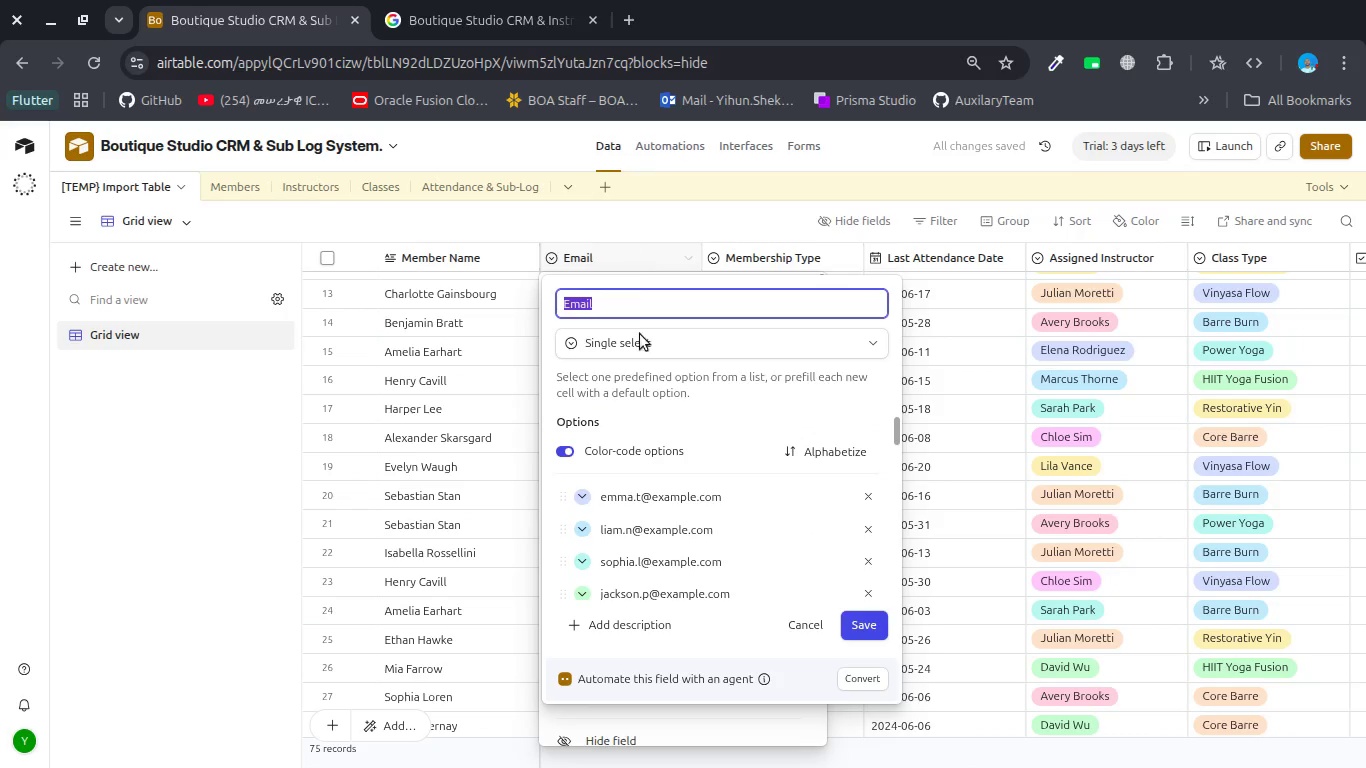 
left_click([640, 339])
 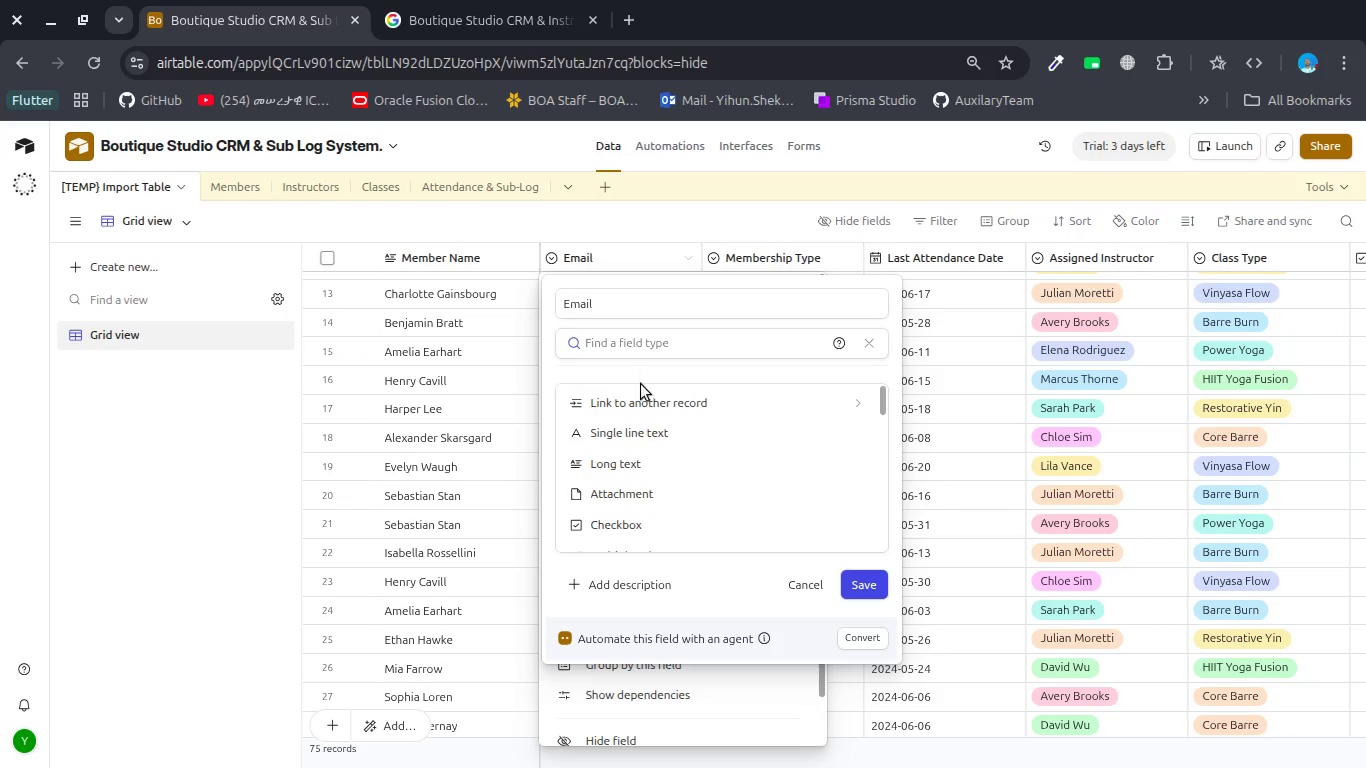 
left_click([641, 395])
 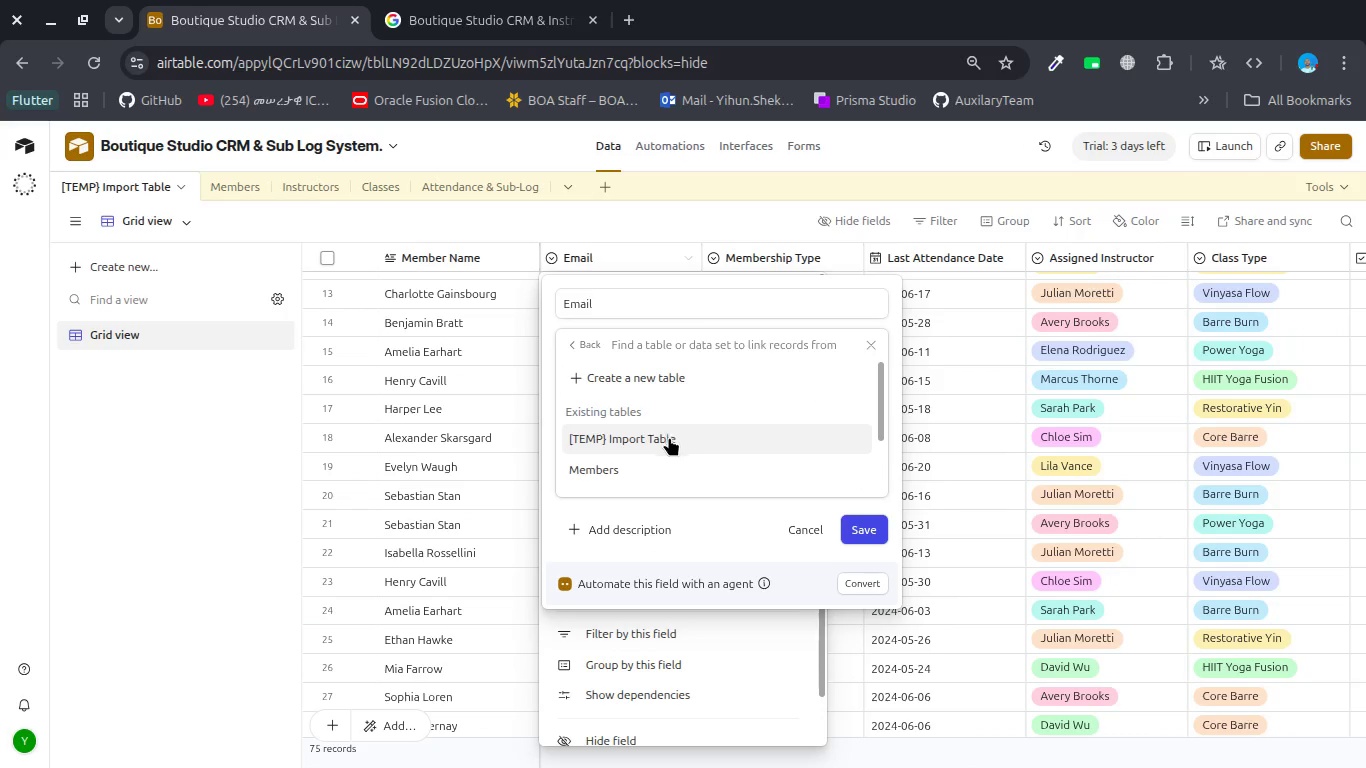 
left_click([649, 470])
 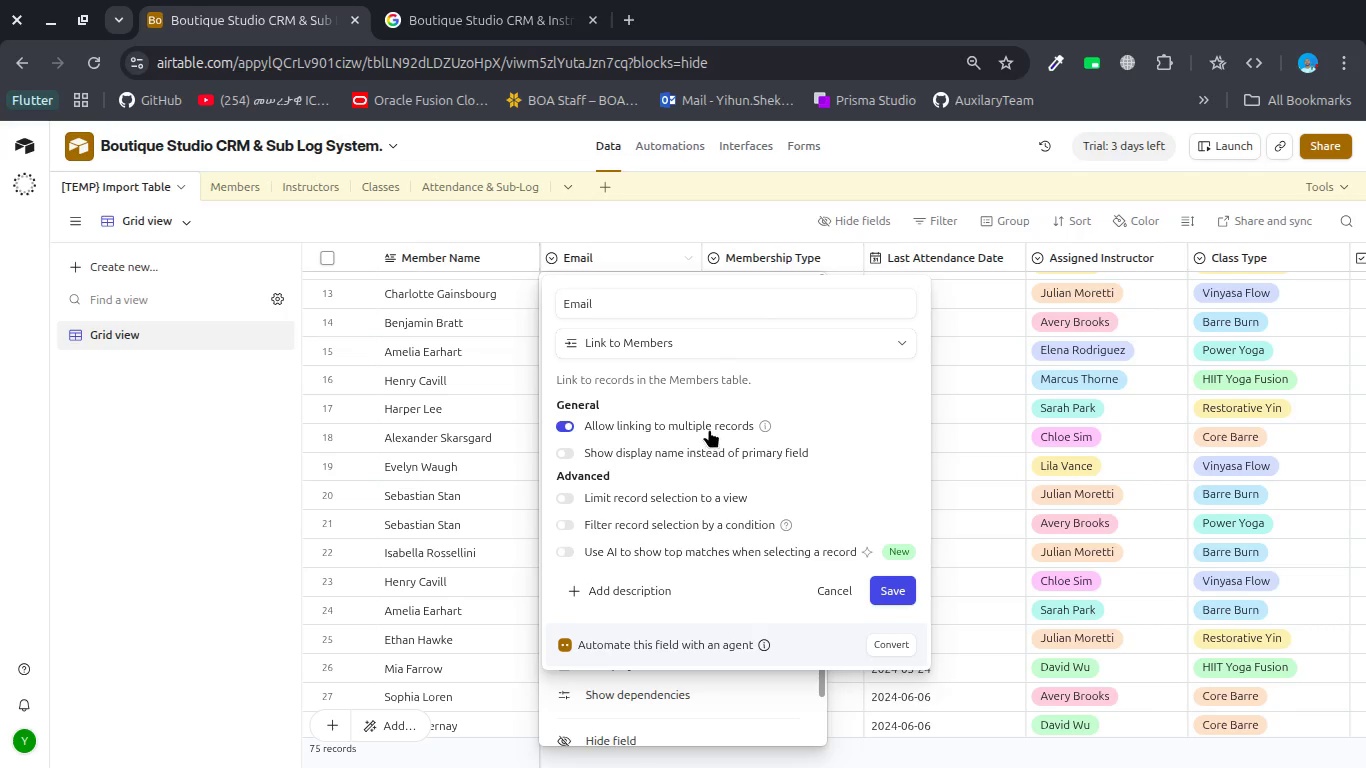 
left_click([708, 425])
 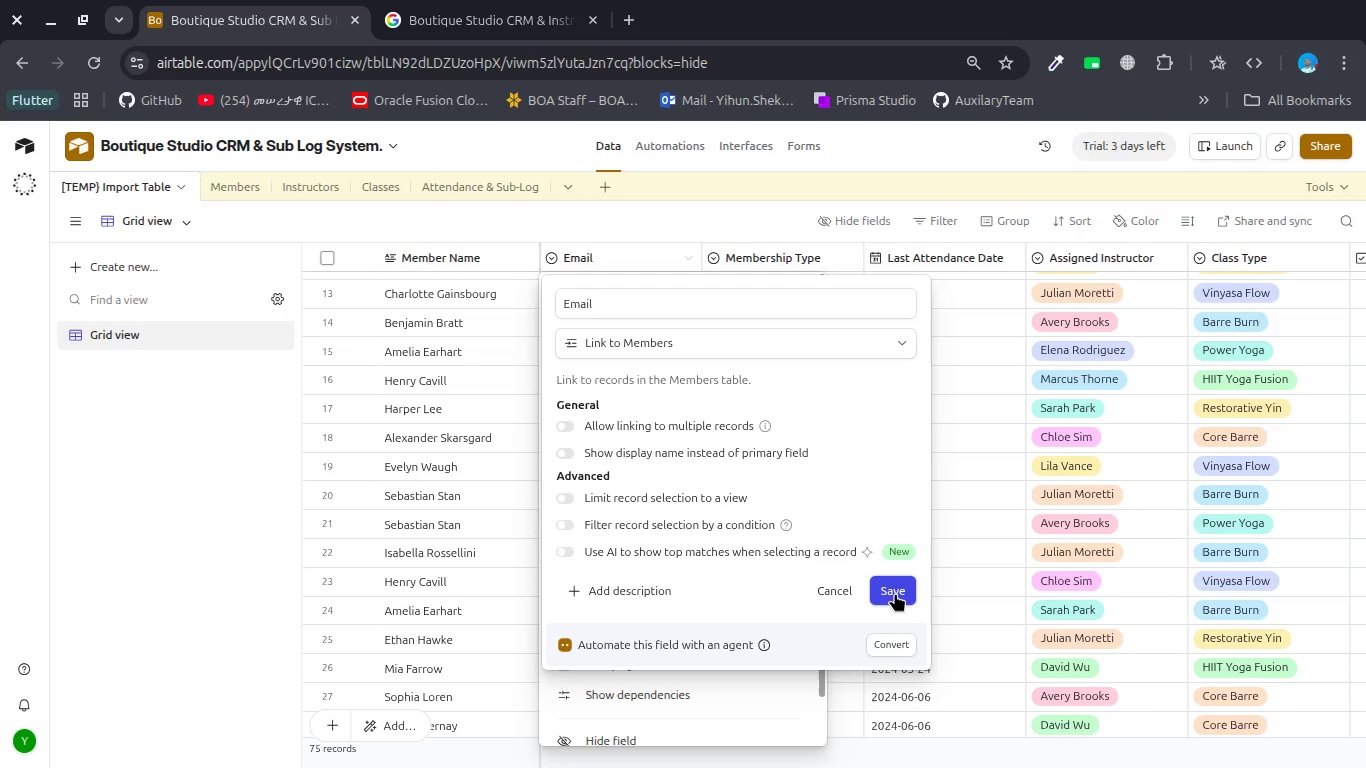 
left_click([895, 593])
 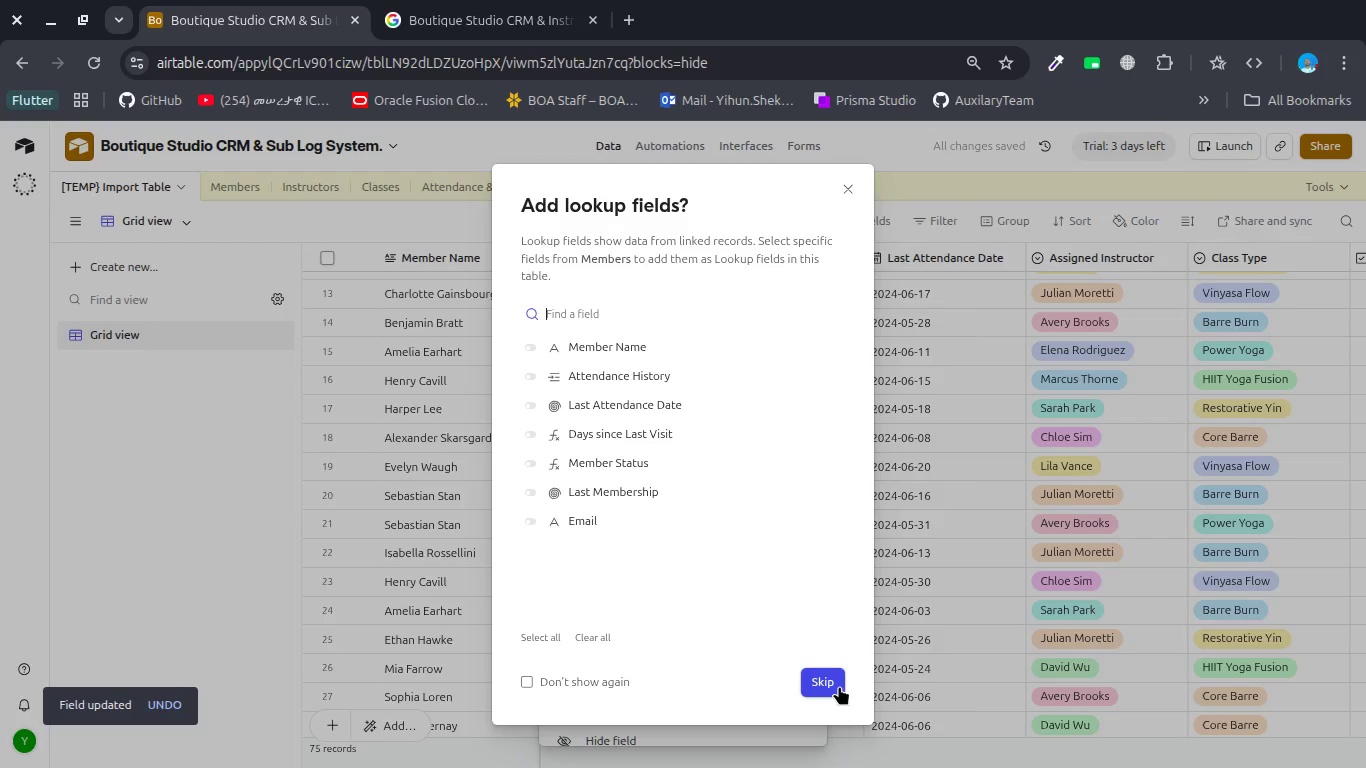 
wait(5.86)
 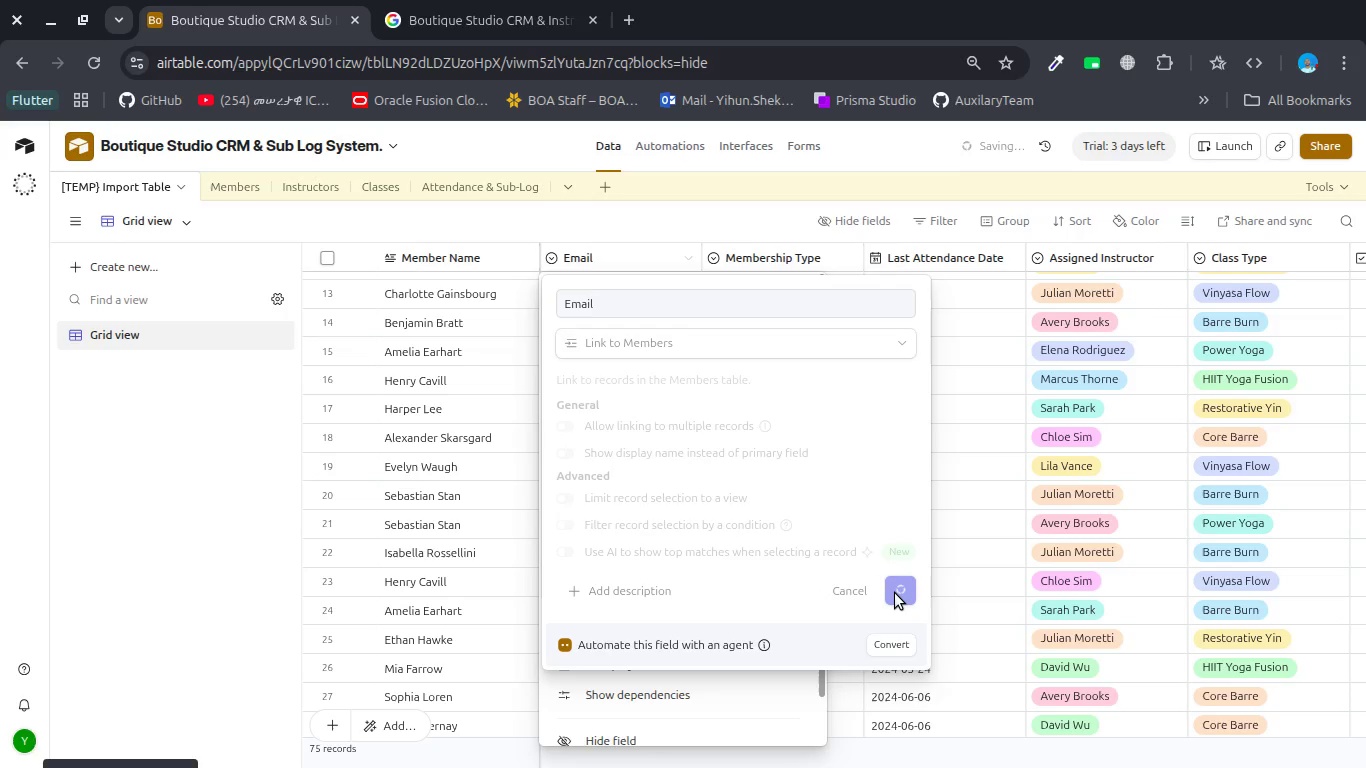 
left_click([627, 352])
 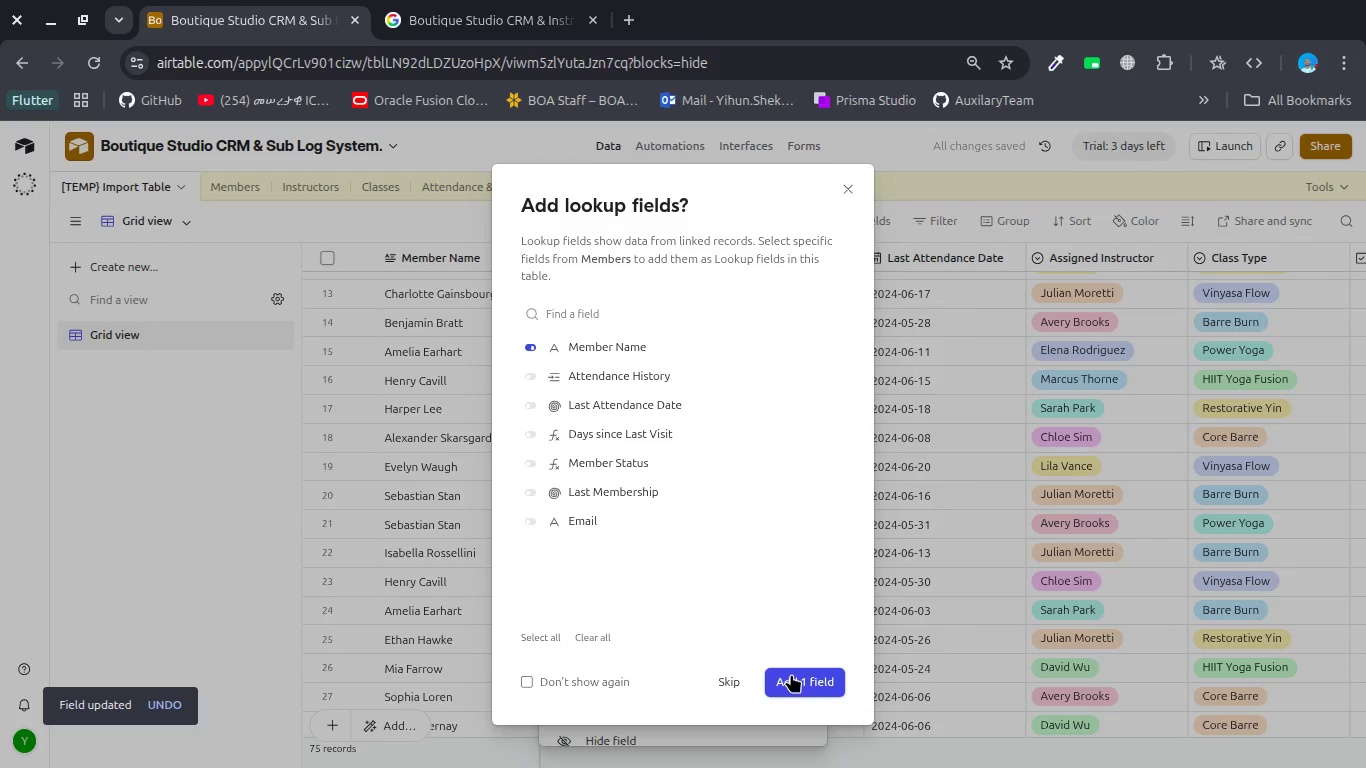 
left_click([791, 675])
 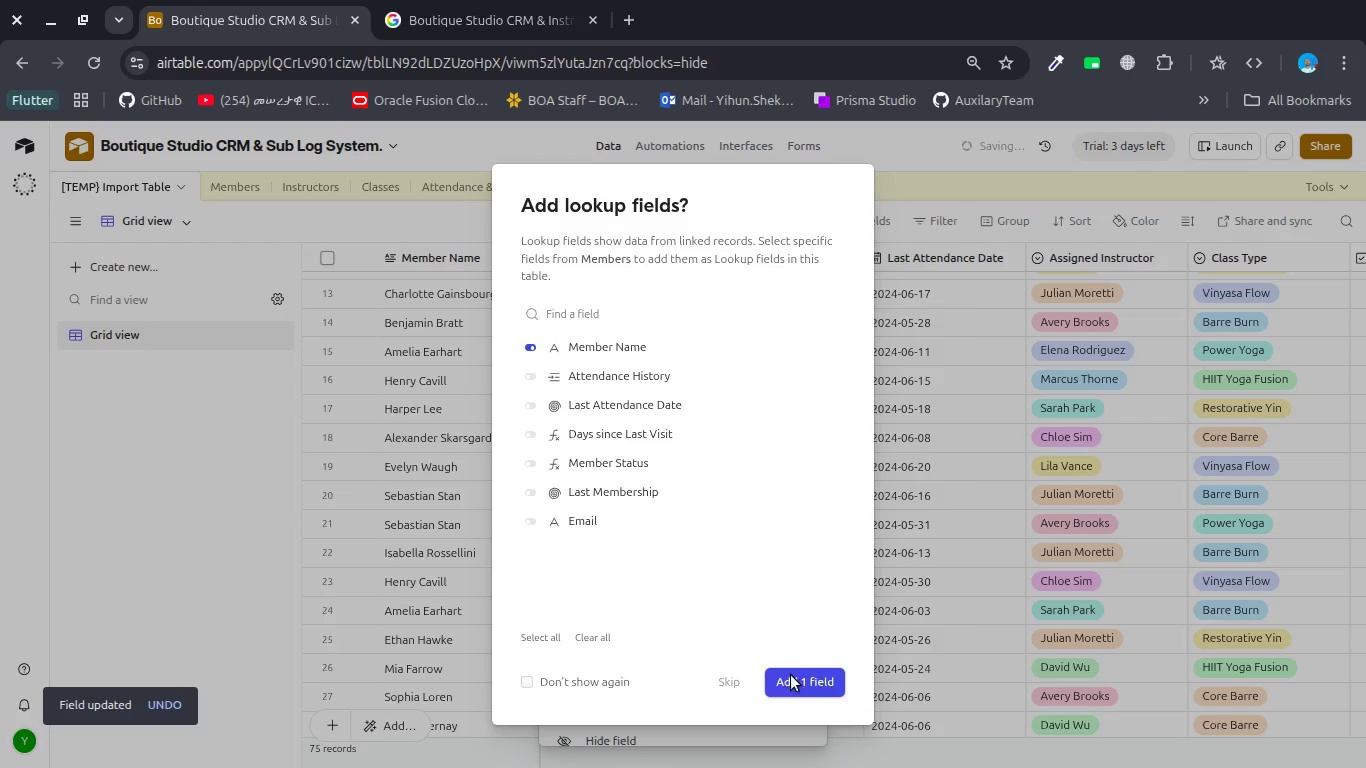 
mouse_move([783, 627])
 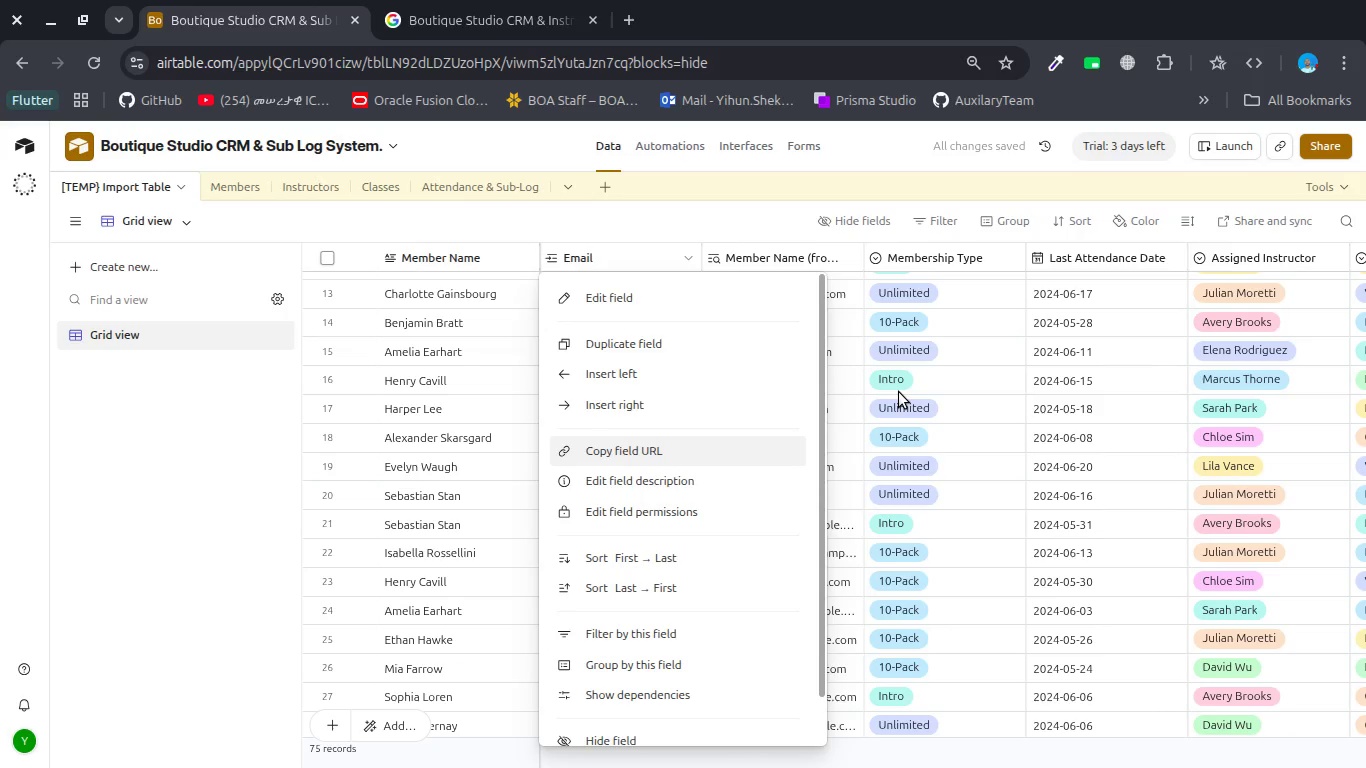 
left_click([899, 392])
 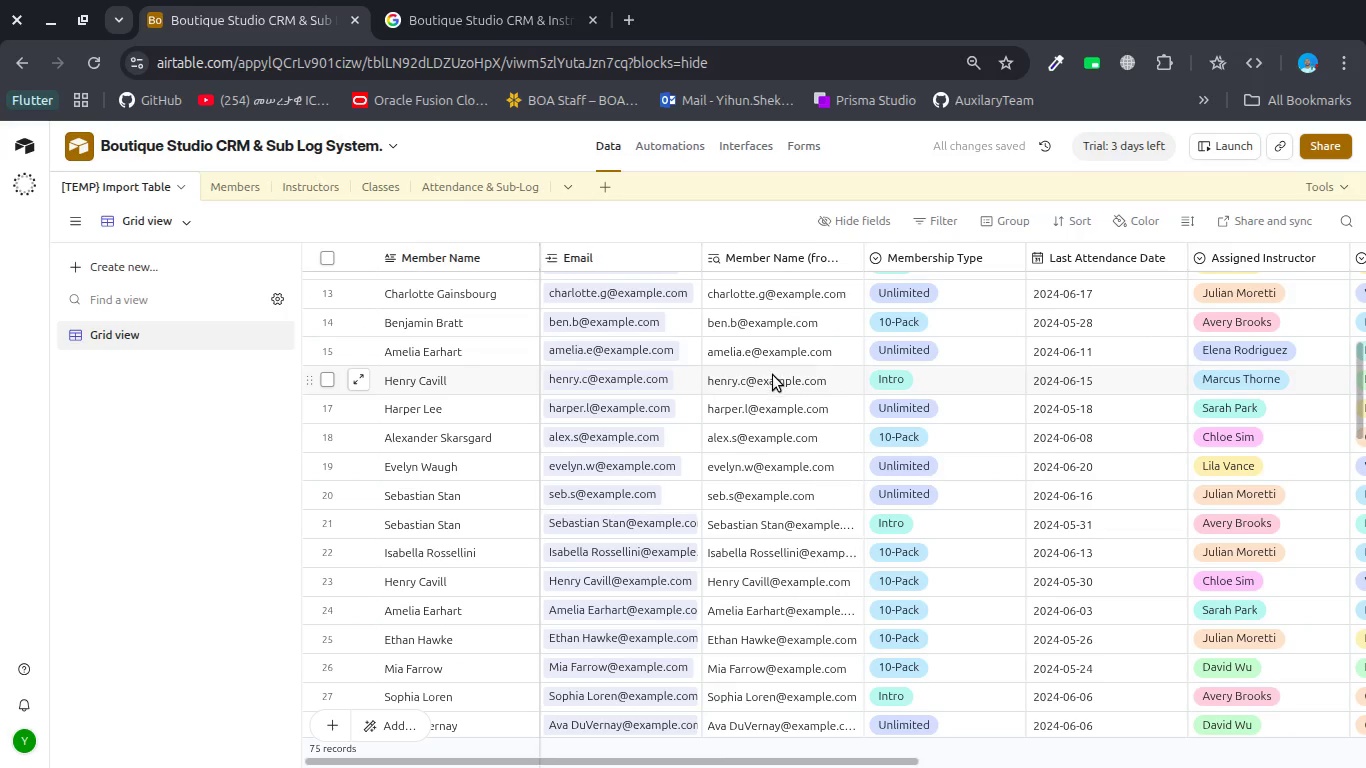 
scroll: coordinate [773, 375], scroll_direction: down, amount: 6.0
 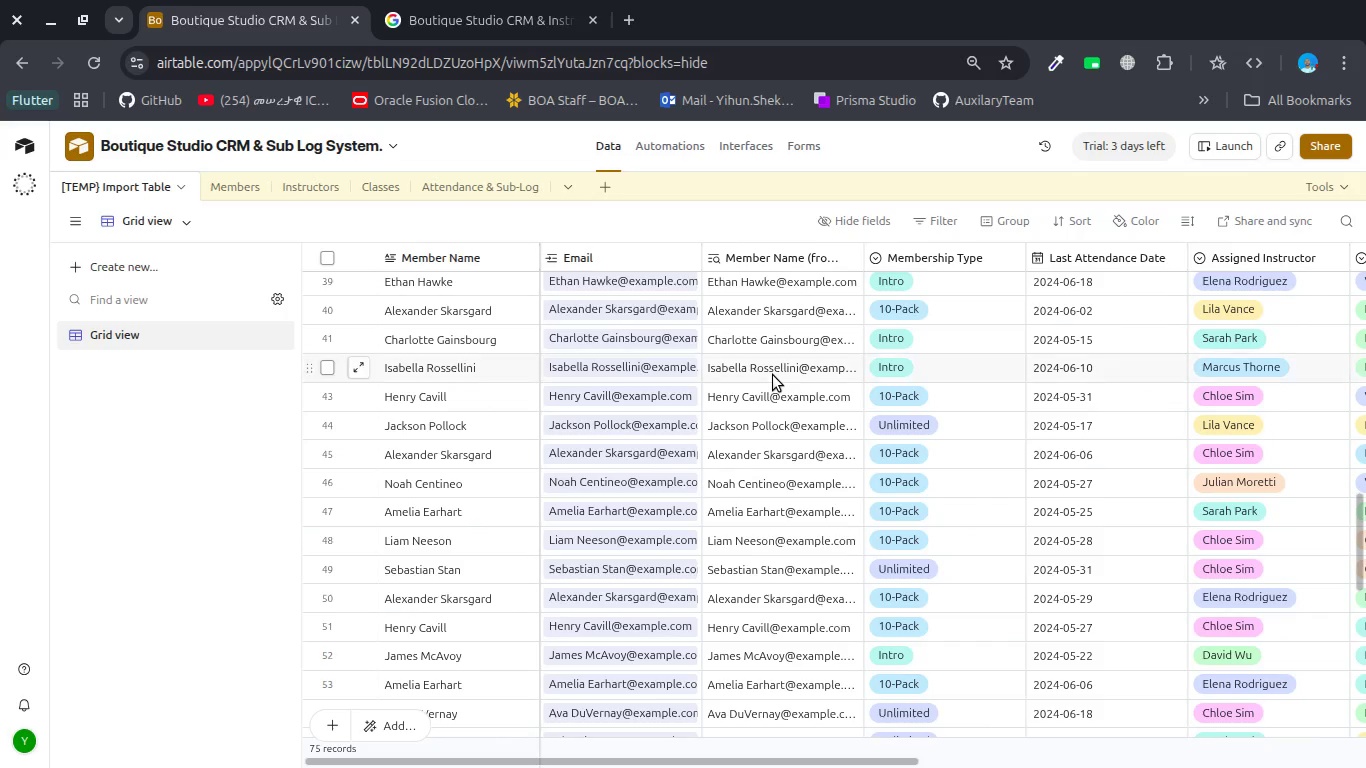 
left_click([231, 175])
 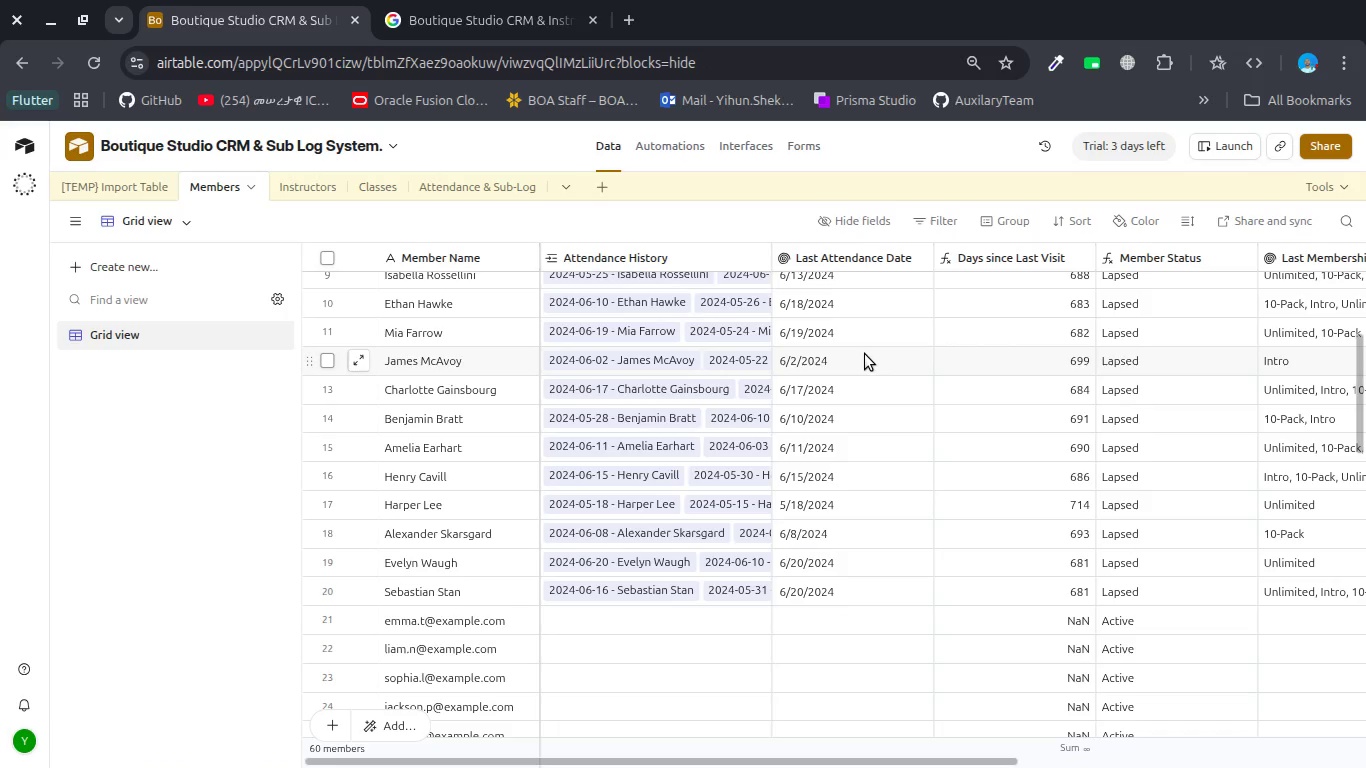 
scroll: coordinate [773, 375], scroll_direction: up, amount: 8.0
 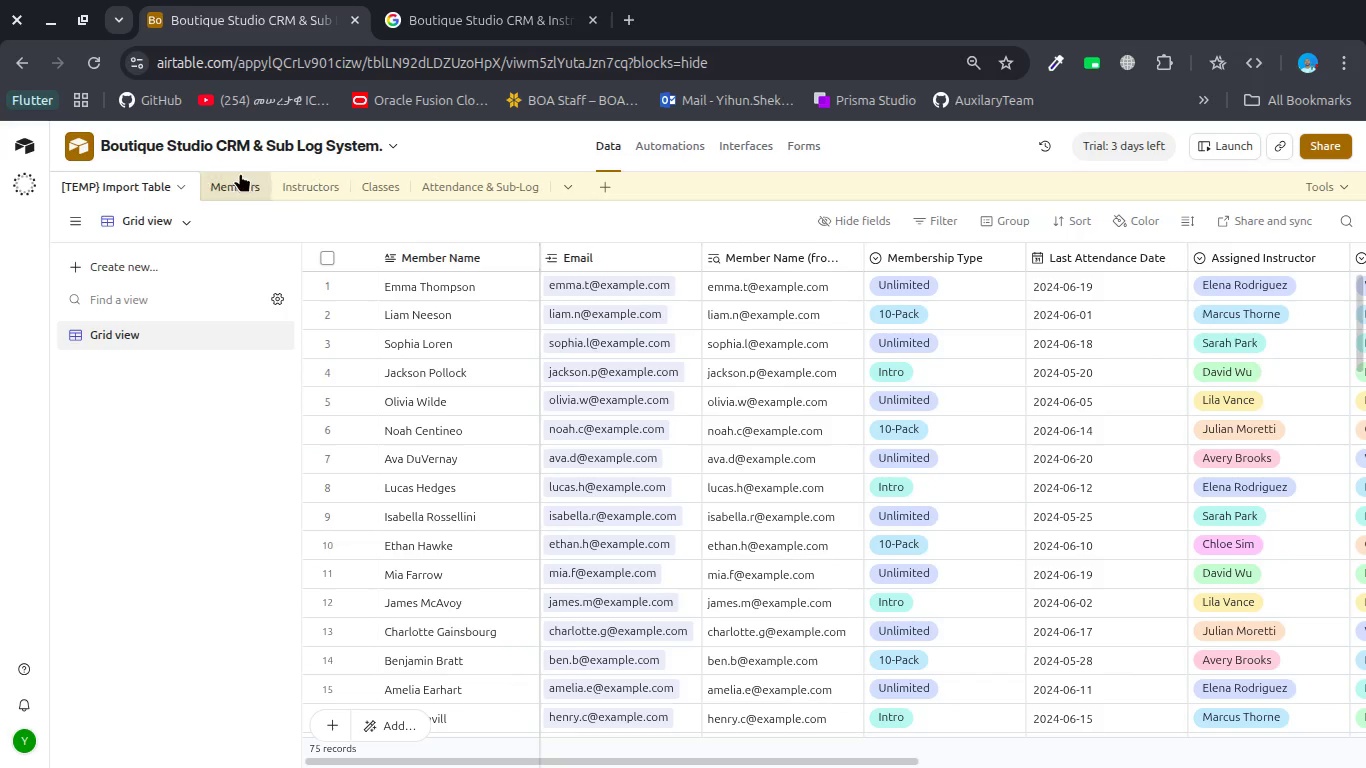 
scroll: coordinate [865, 354], scroll_direction: down, amount: 5.0
 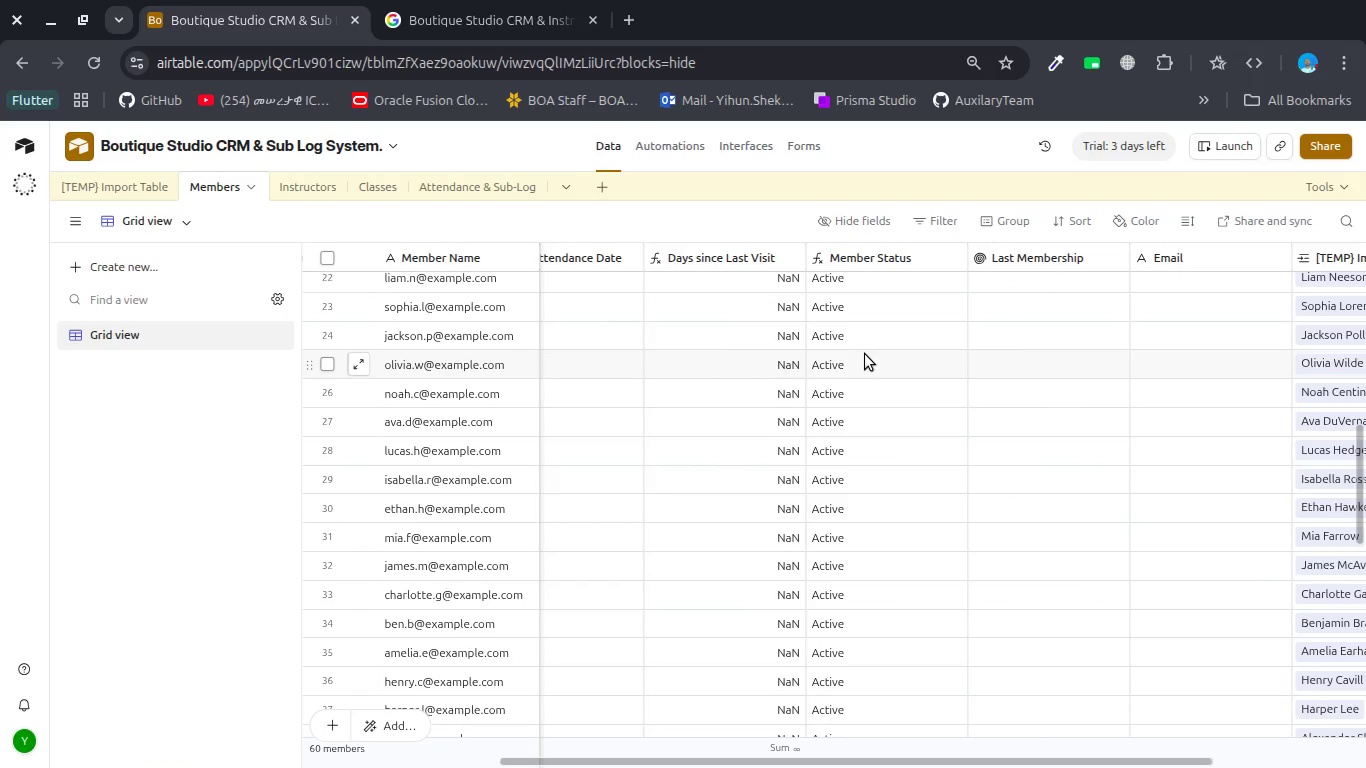 
scroll: coordinate [865, 354], scroll_direction: up, amount: 11.0
 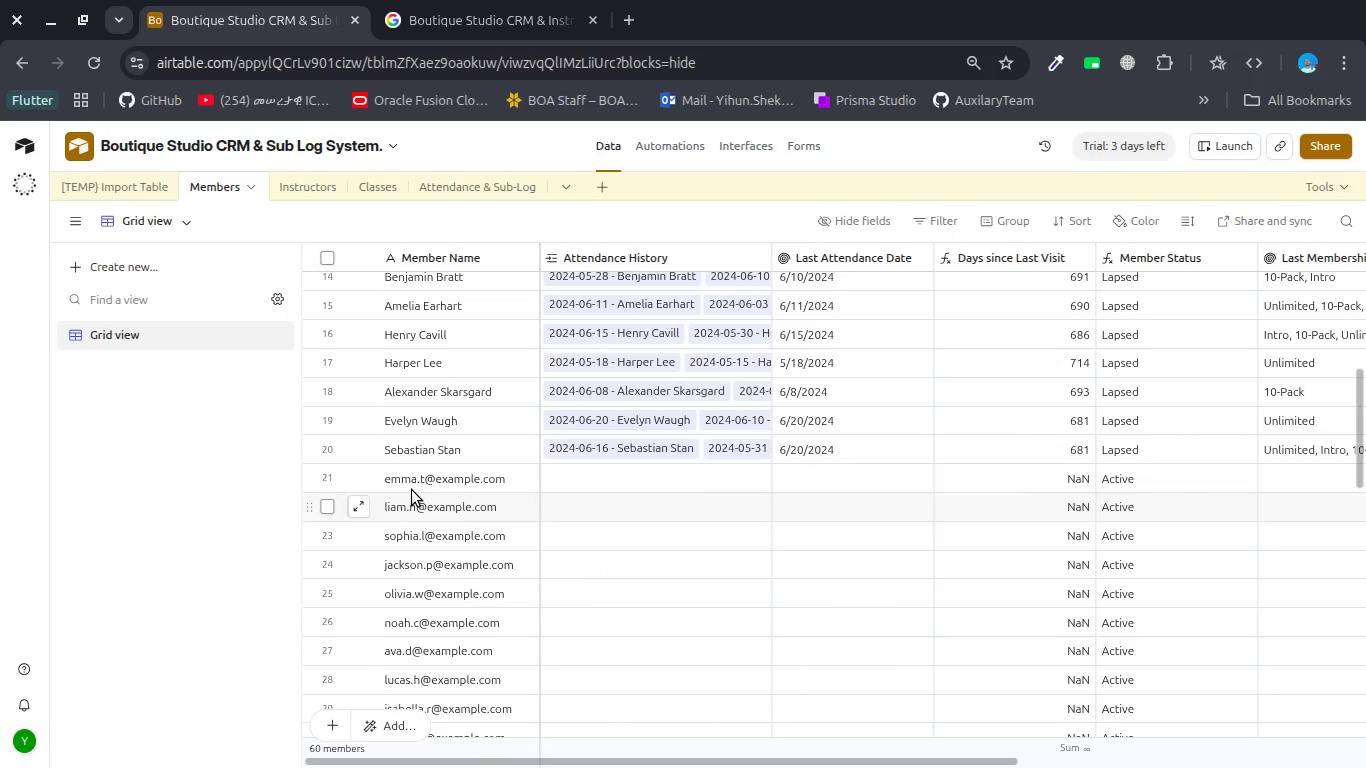 
left_click([428, 477])
 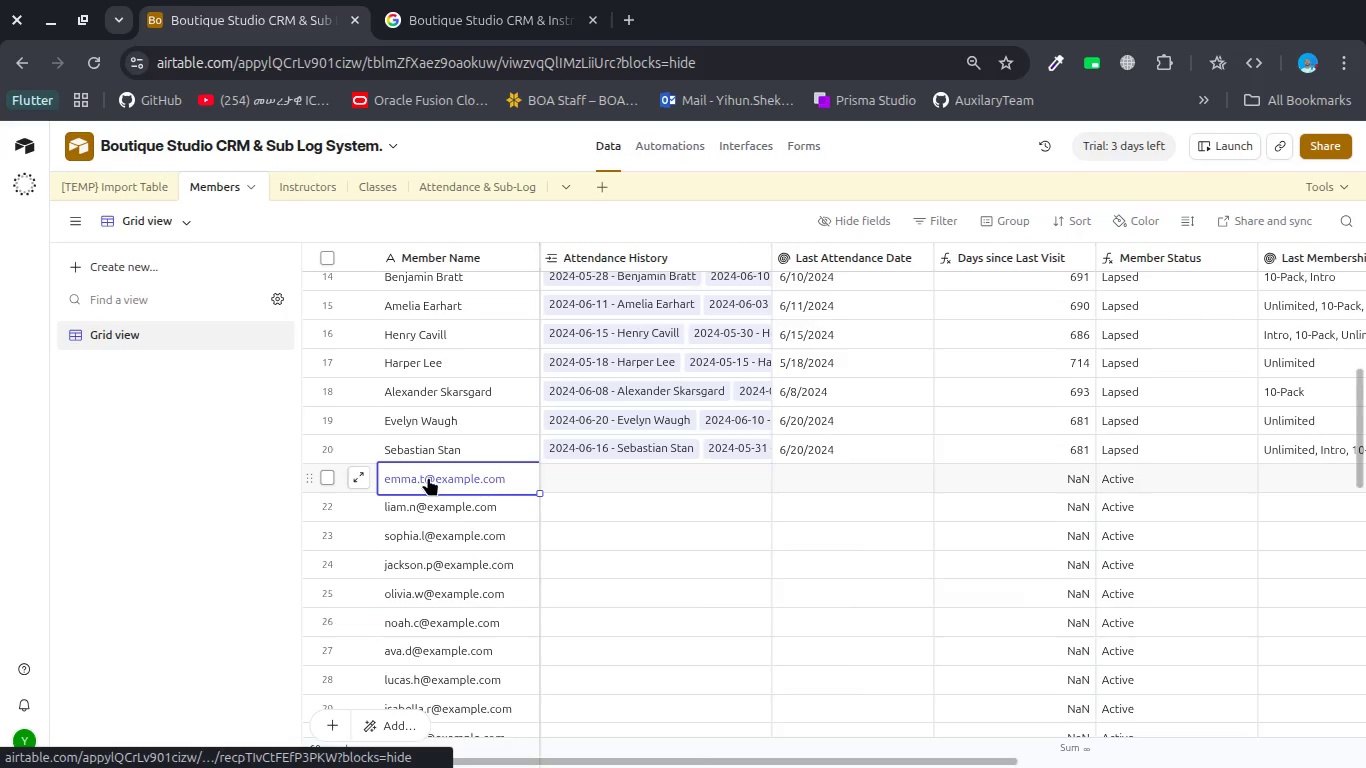 
hold_key(key=ShiftLeft, duration=1.47)
left_click([443, 593])
 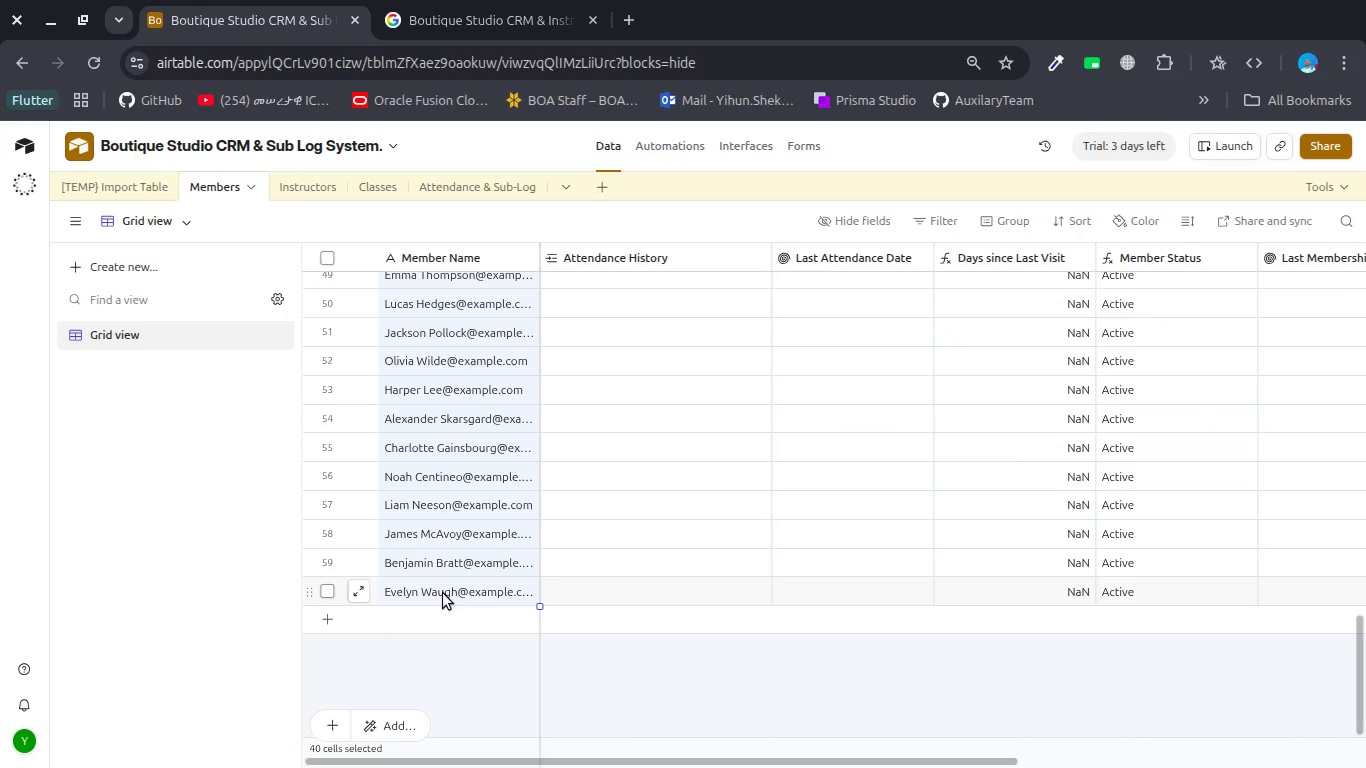 
scroll: coordinate [428, 477], scroll_direction: down, amount: 8.0
 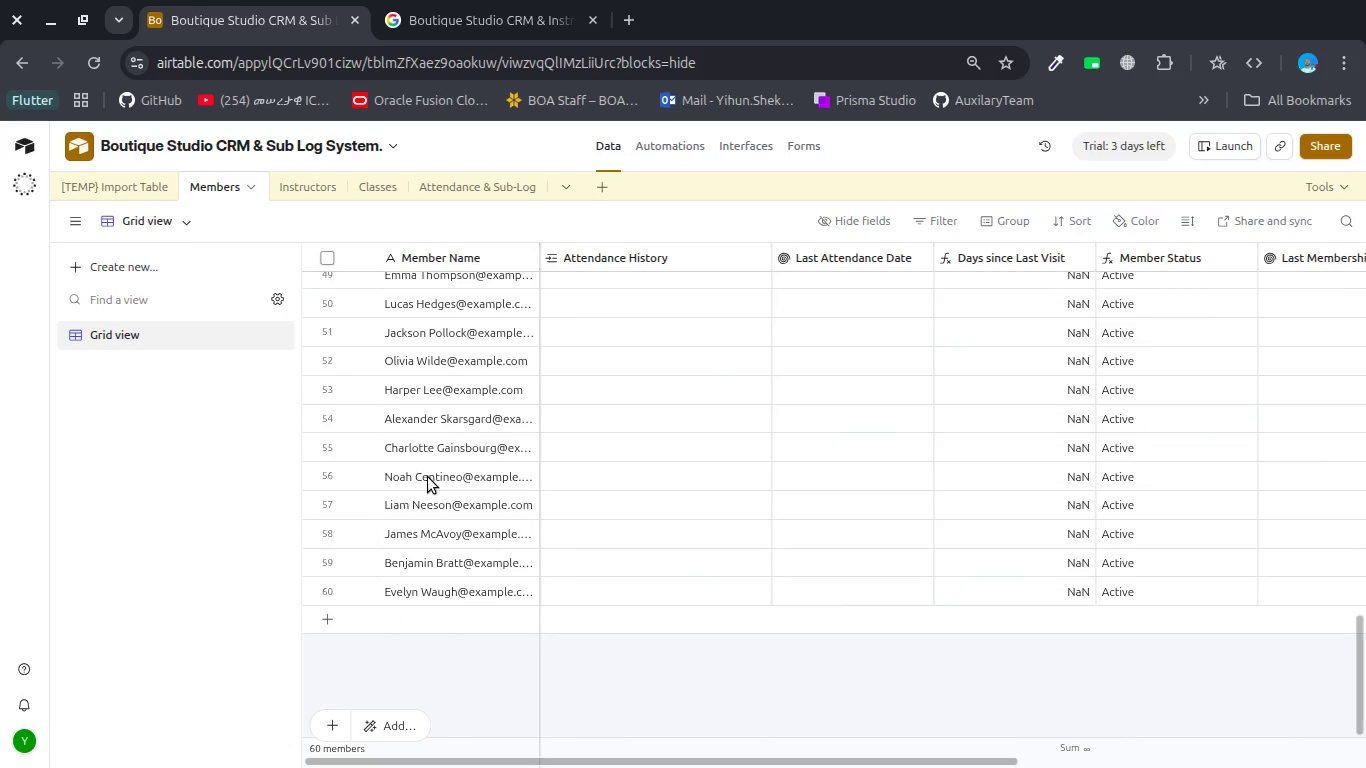 
key(Control+C)
 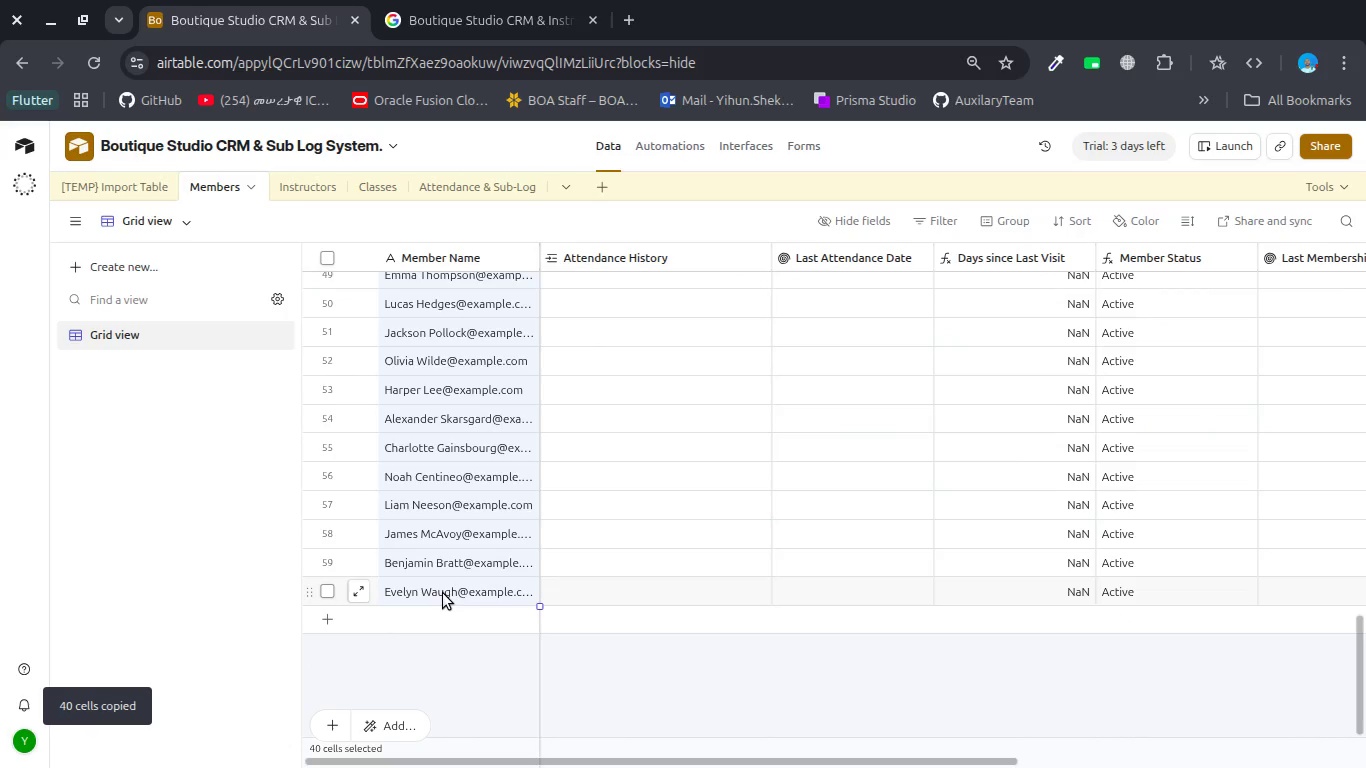 
key(Control+C)
 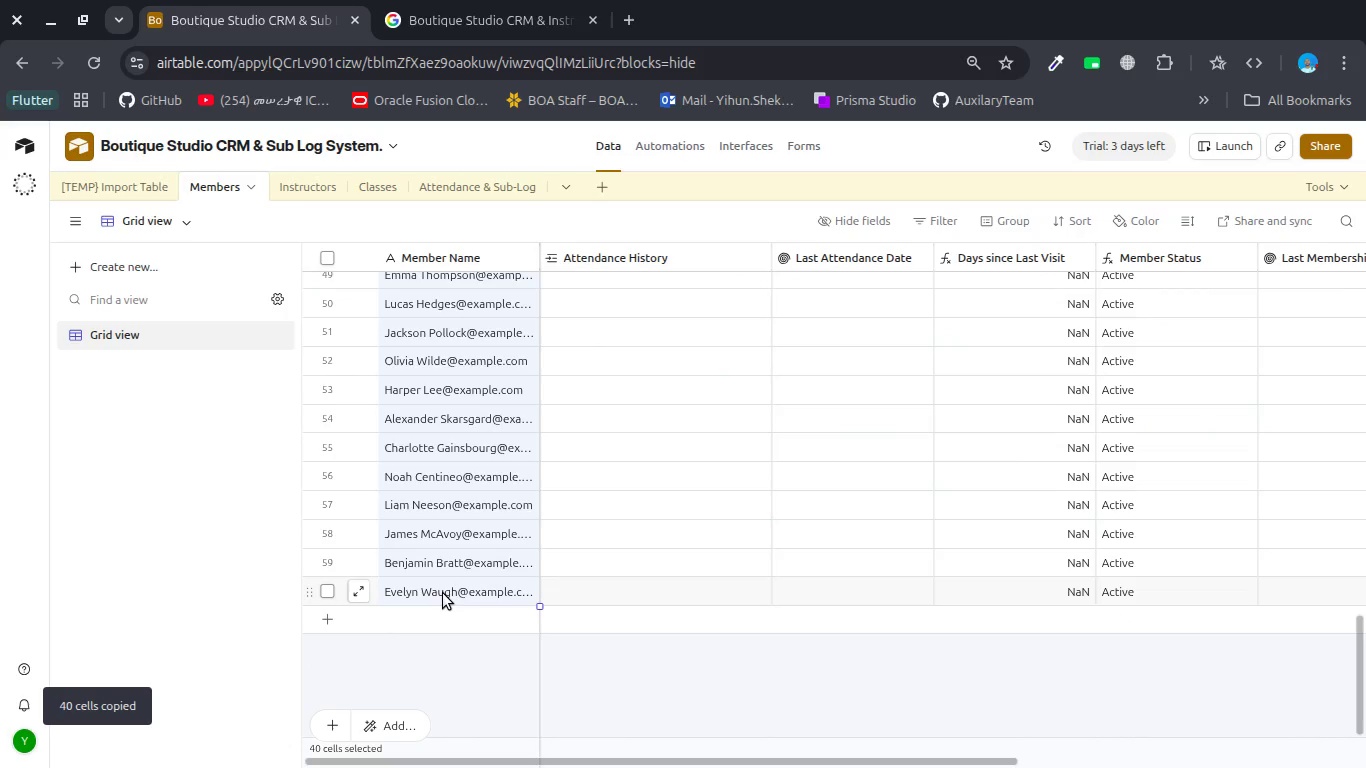 
hold_key(key=ControlLeft, duration=1.01)
 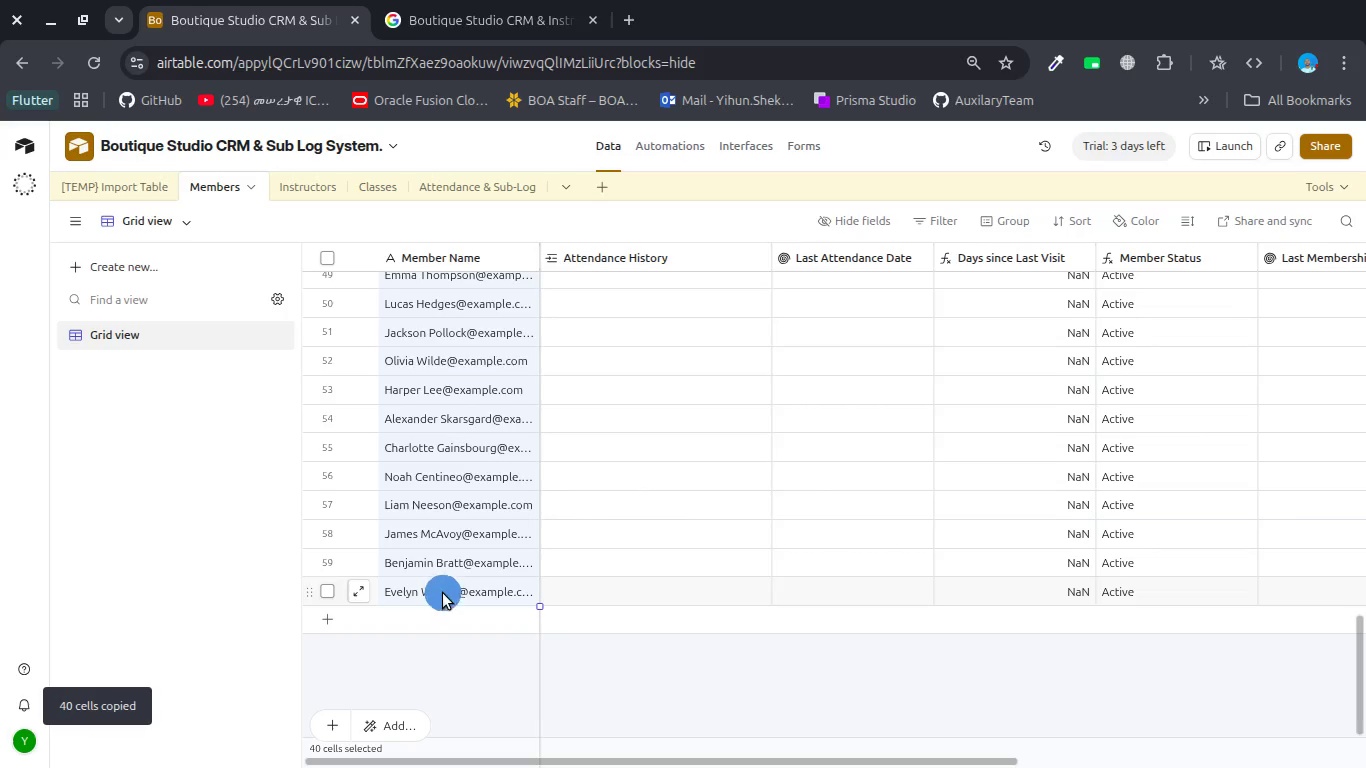 
scroll: coordinate [443, 593], scroll_direction: up, amount: 13.0
 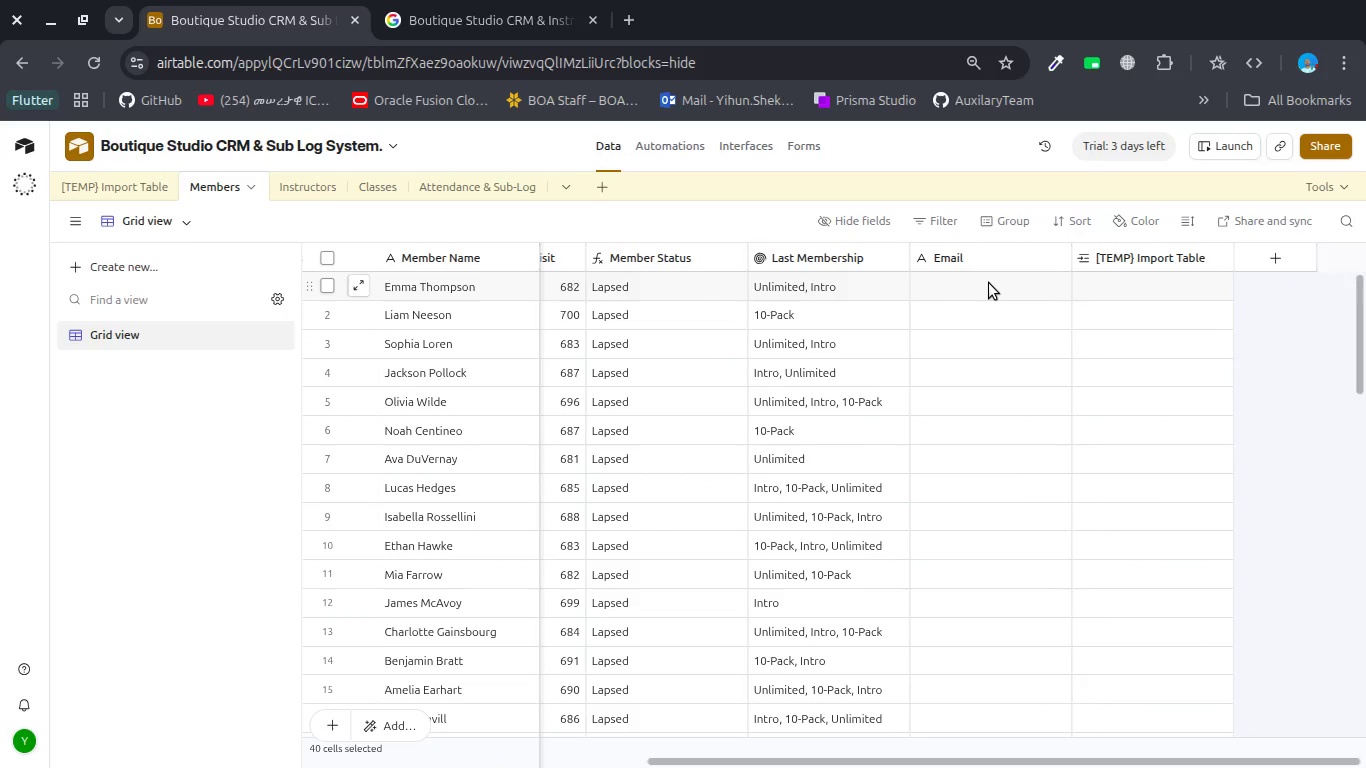 
key(Control+Z)
 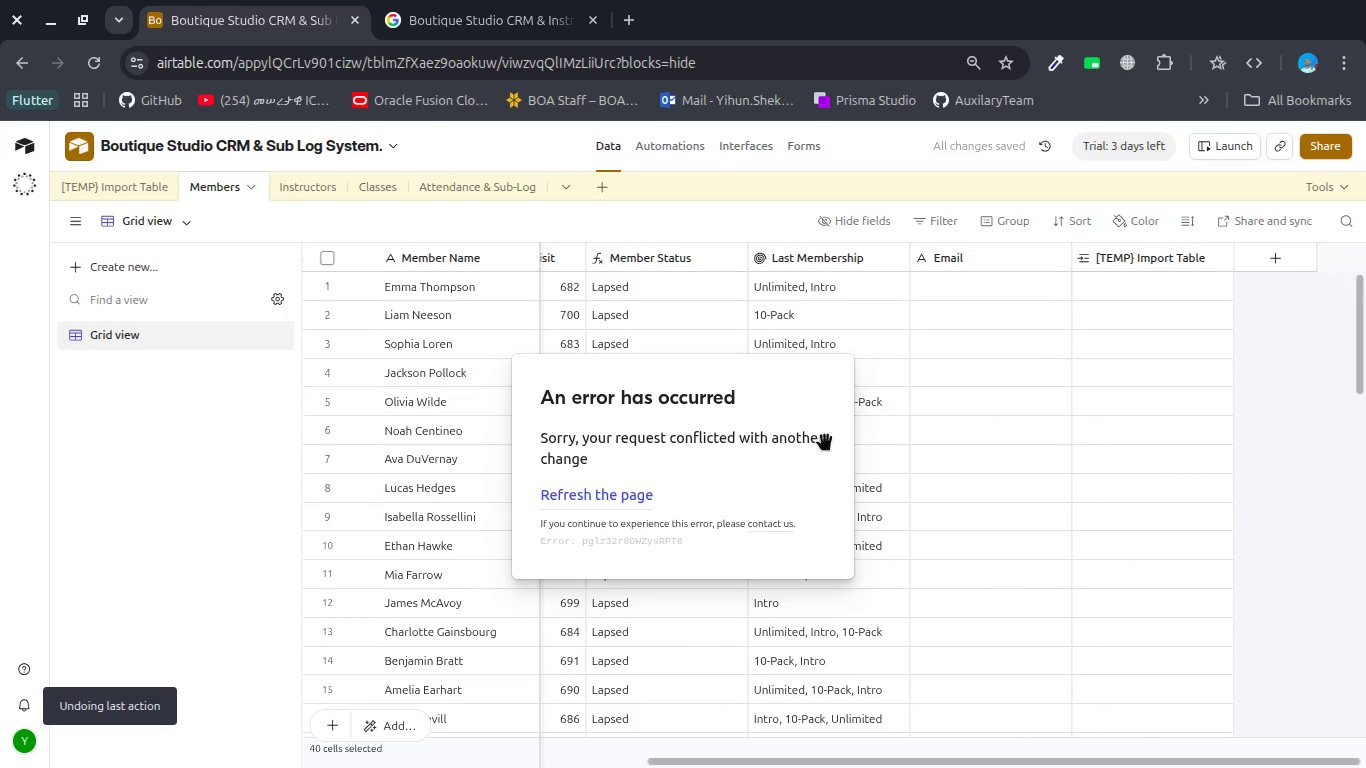 
left_click([638, 502])
 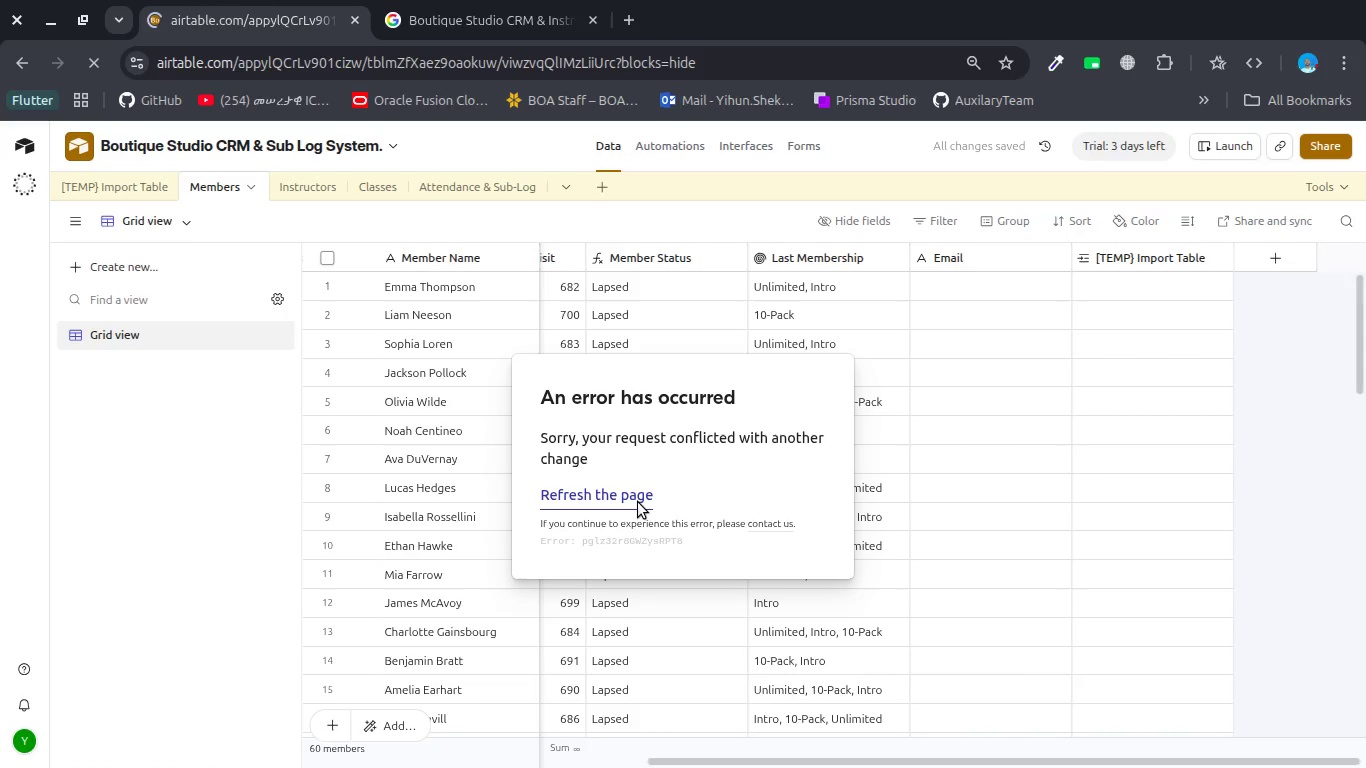 
wait(8.36)
 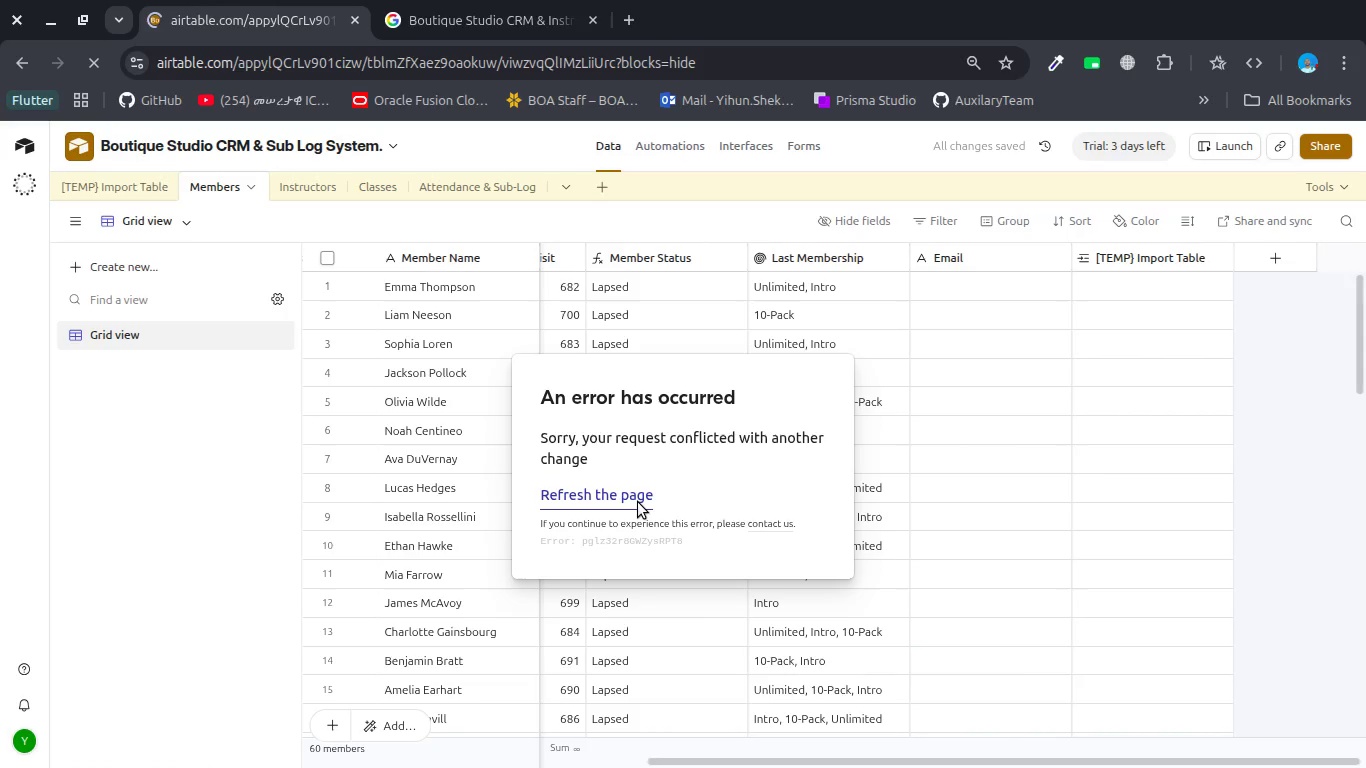 
key(Alt+AltLeft)
 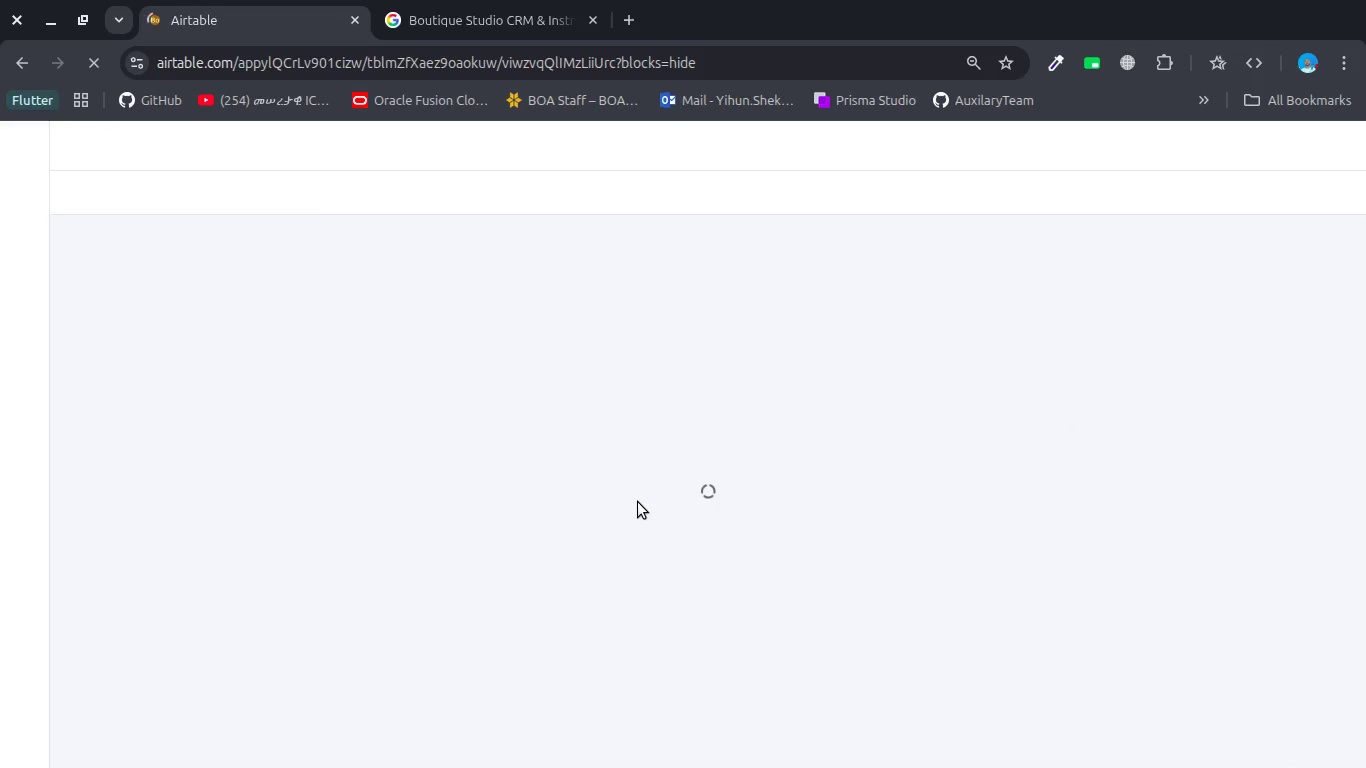 
key(Alt+Tab)
 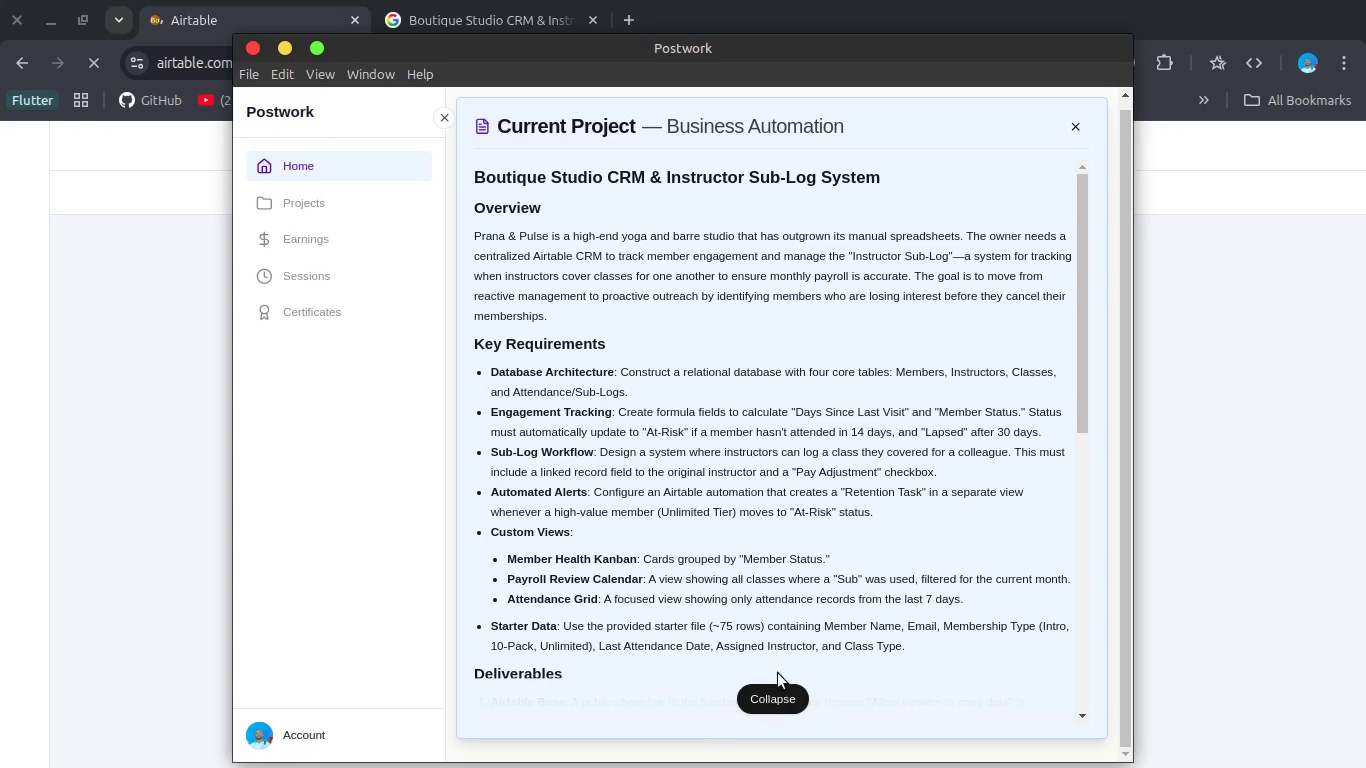 
left_click([776, 687])